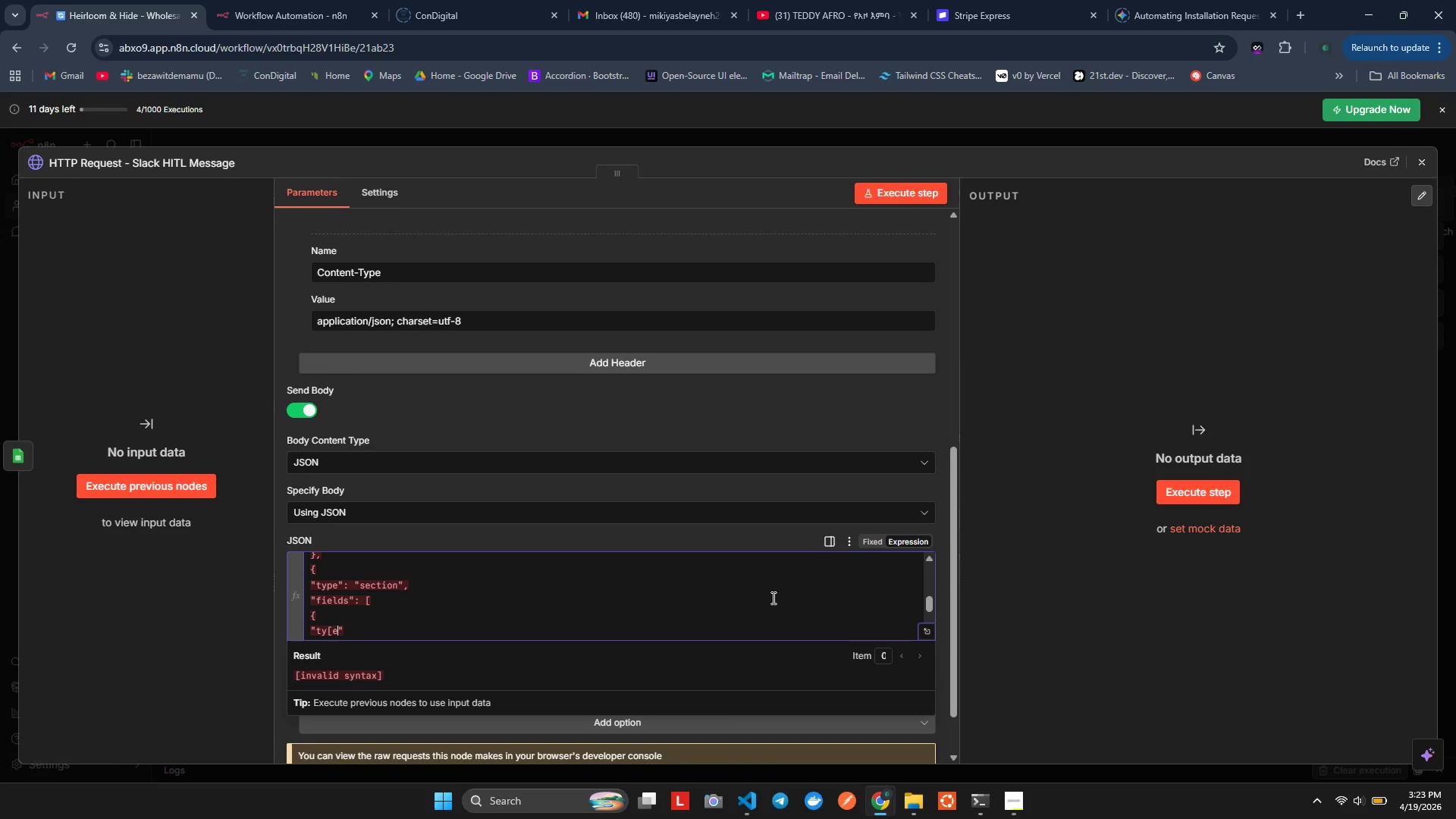 
key(ArrowLeft)
 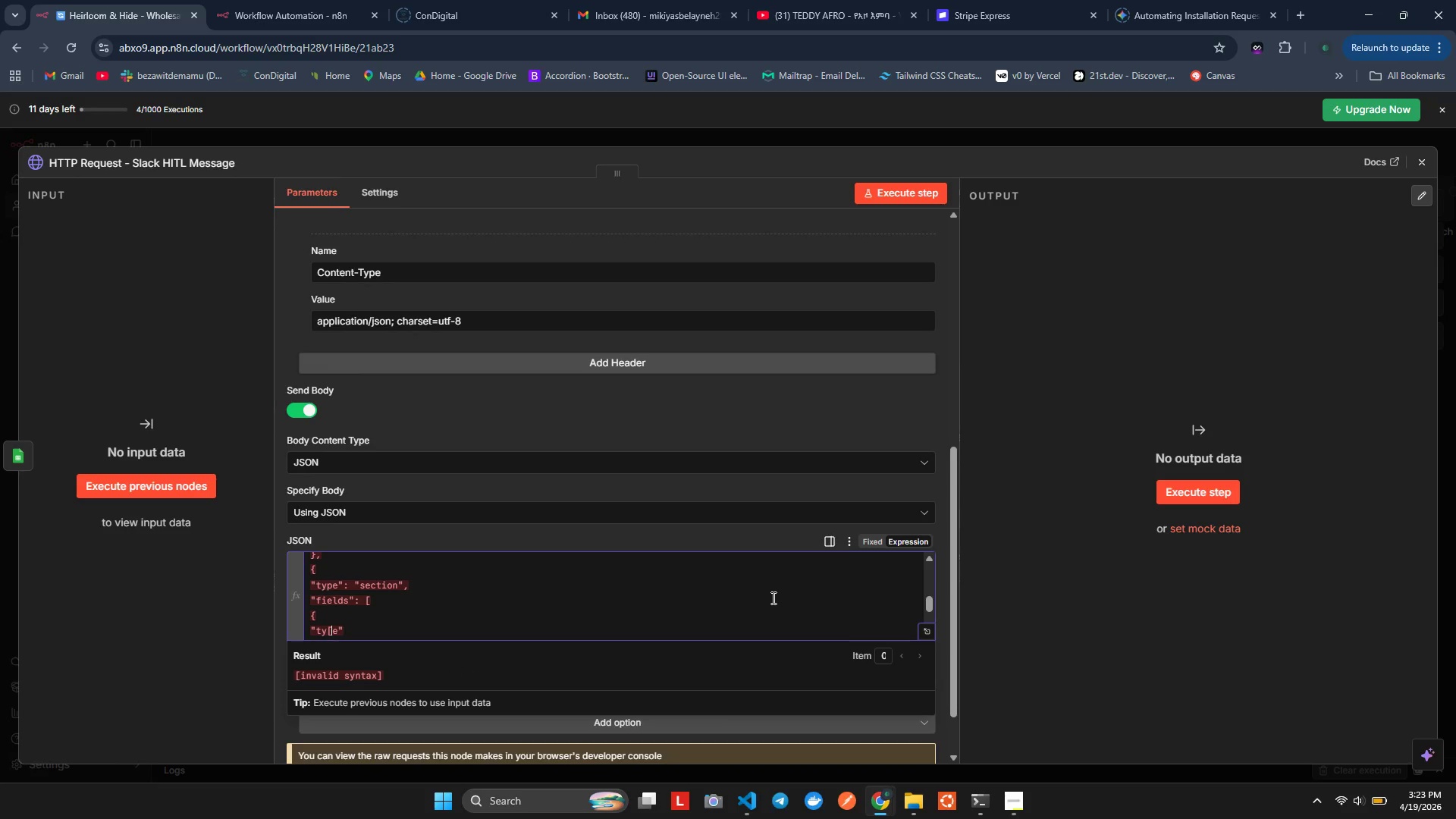 
key(Backspace)
 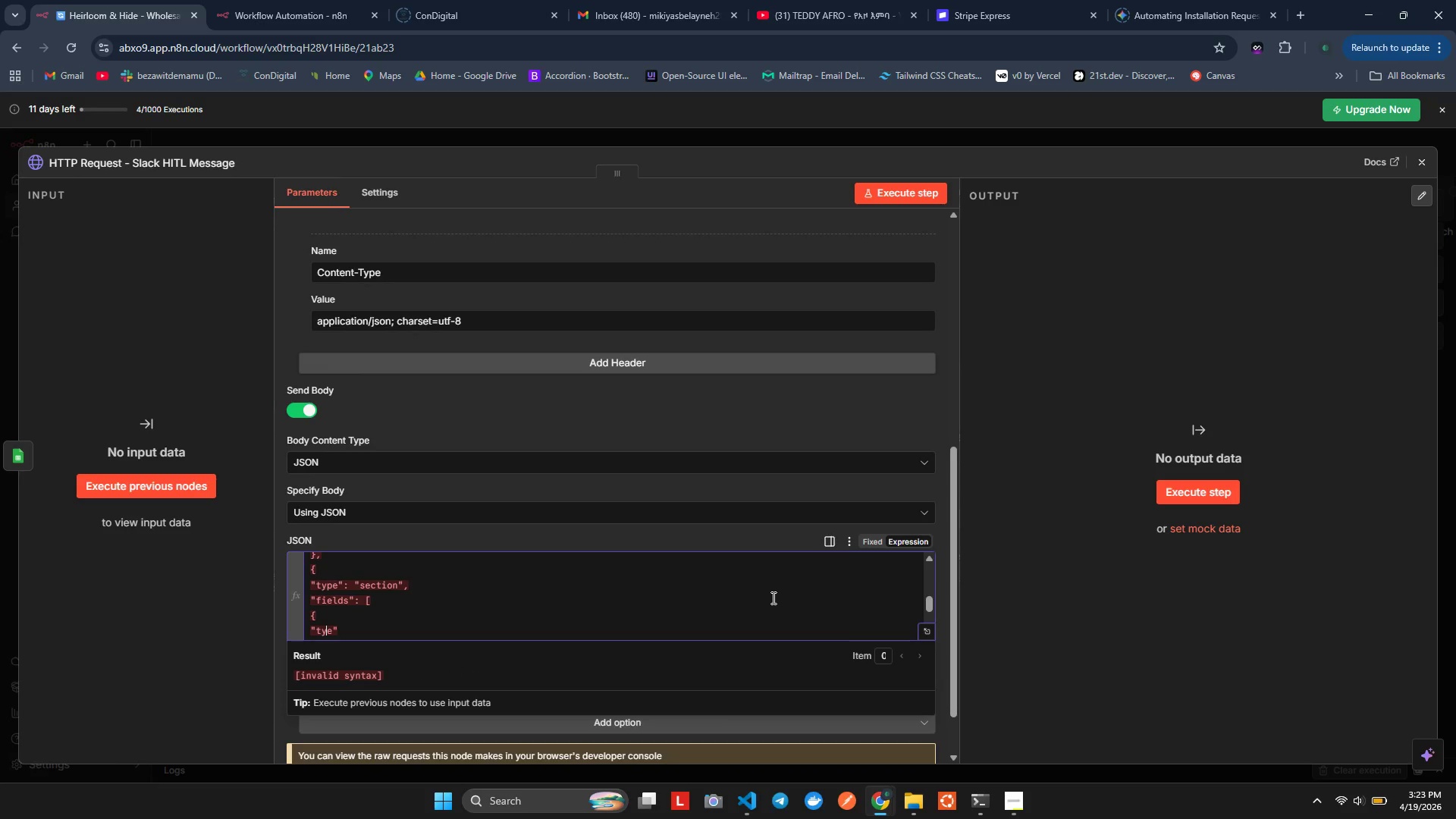 
key(Y)
 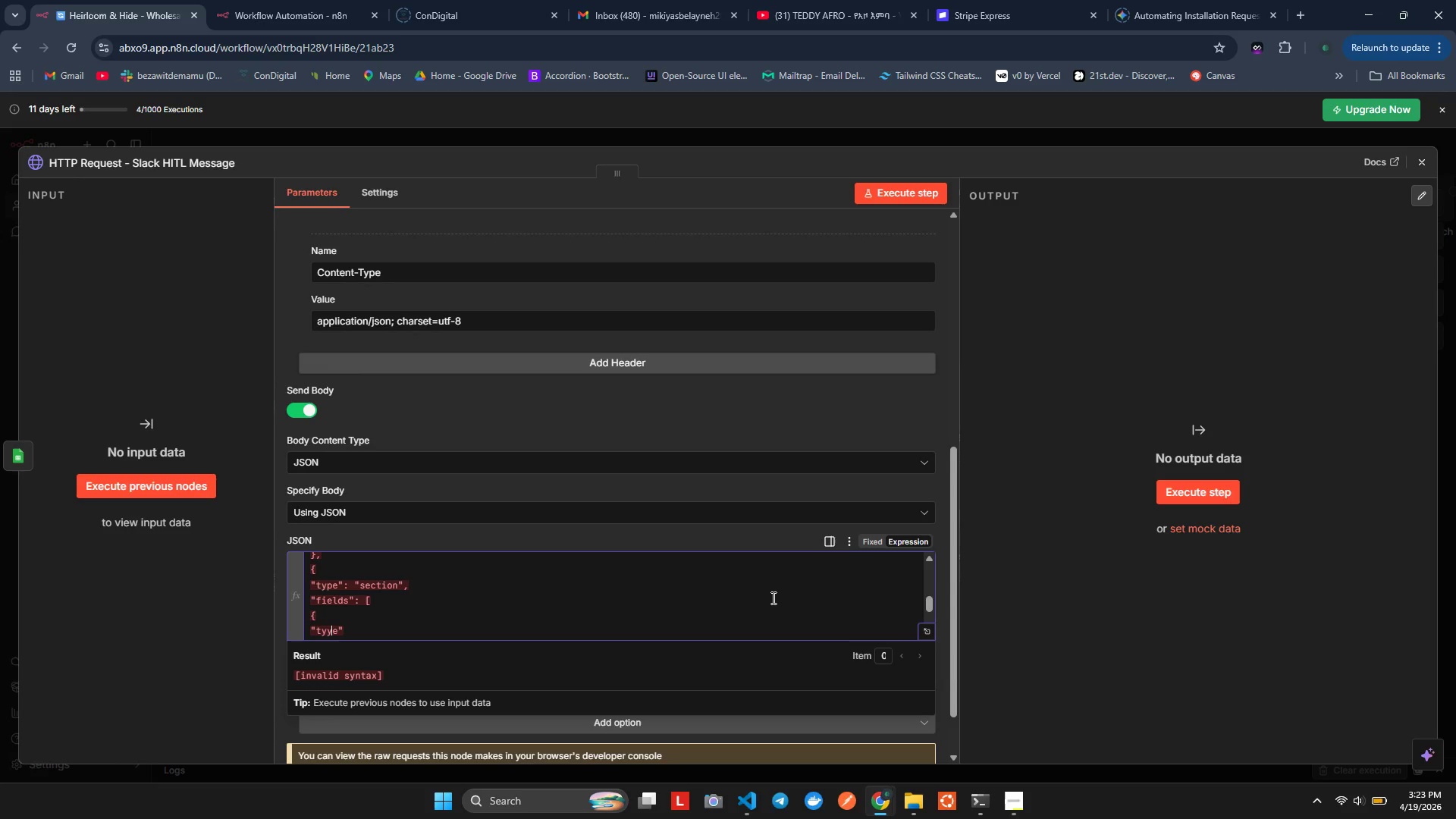 
key(ArrowRight)
 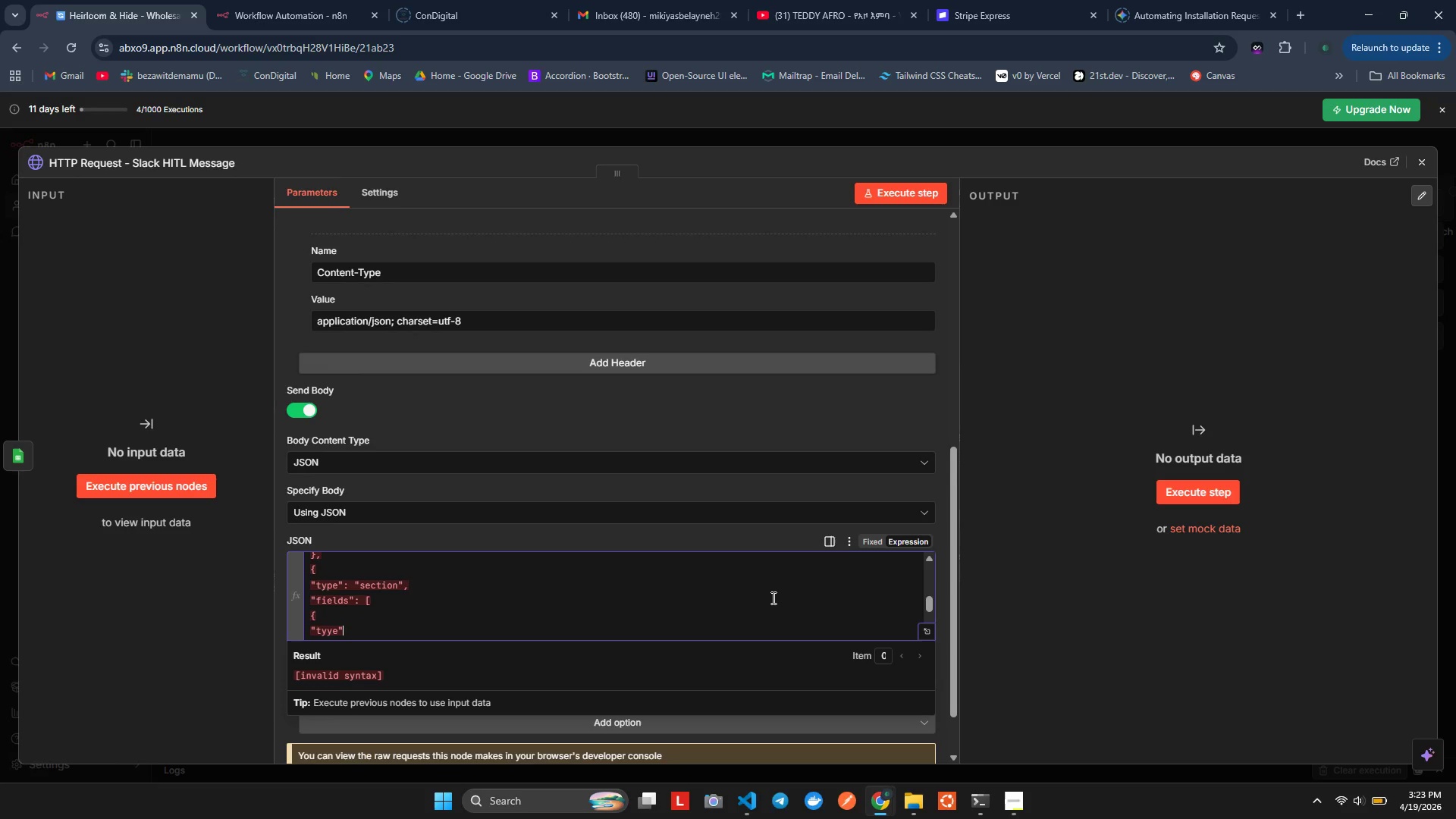 
key(ArrowRight)
 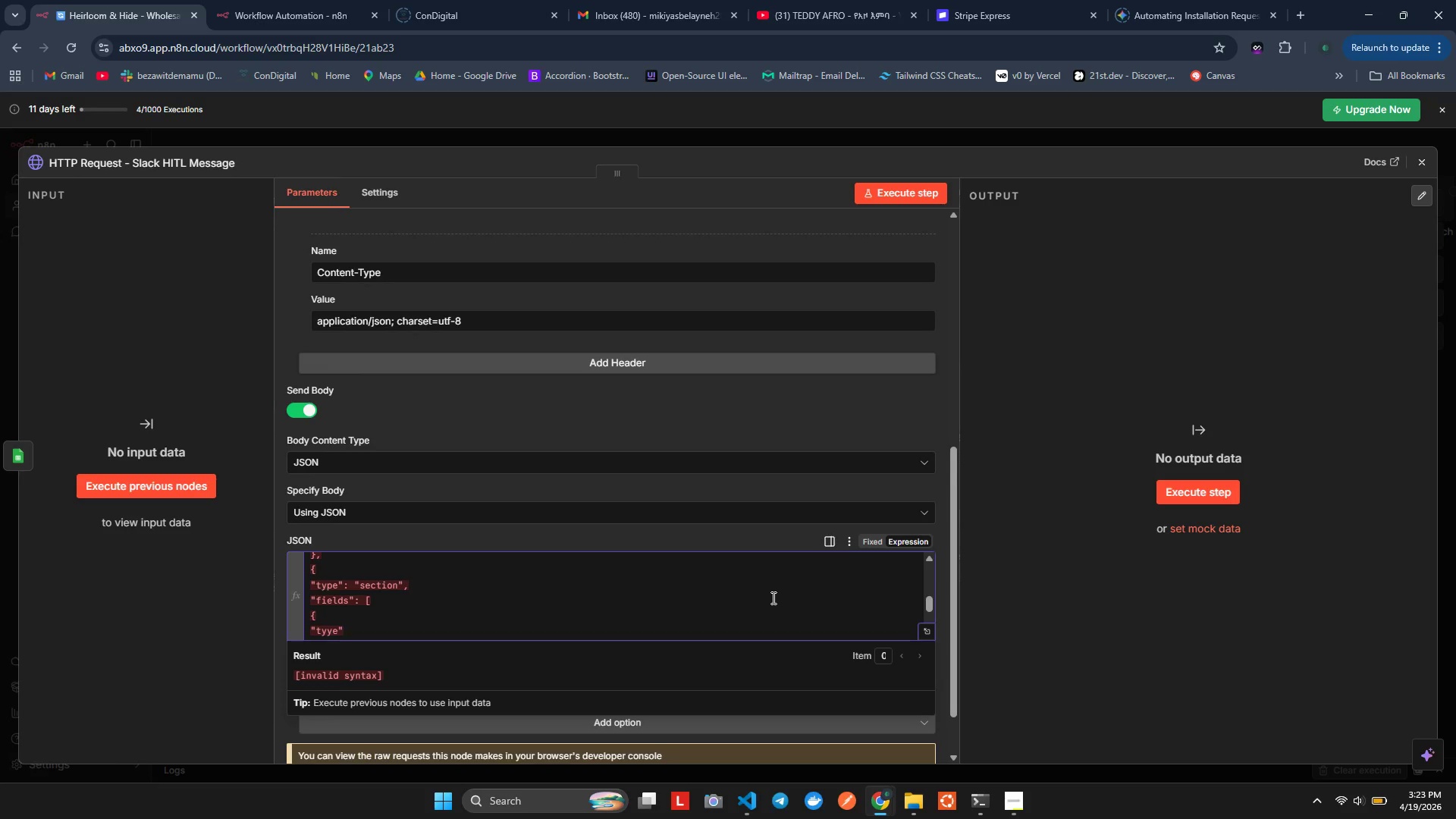 
key(ArrowLeft)
 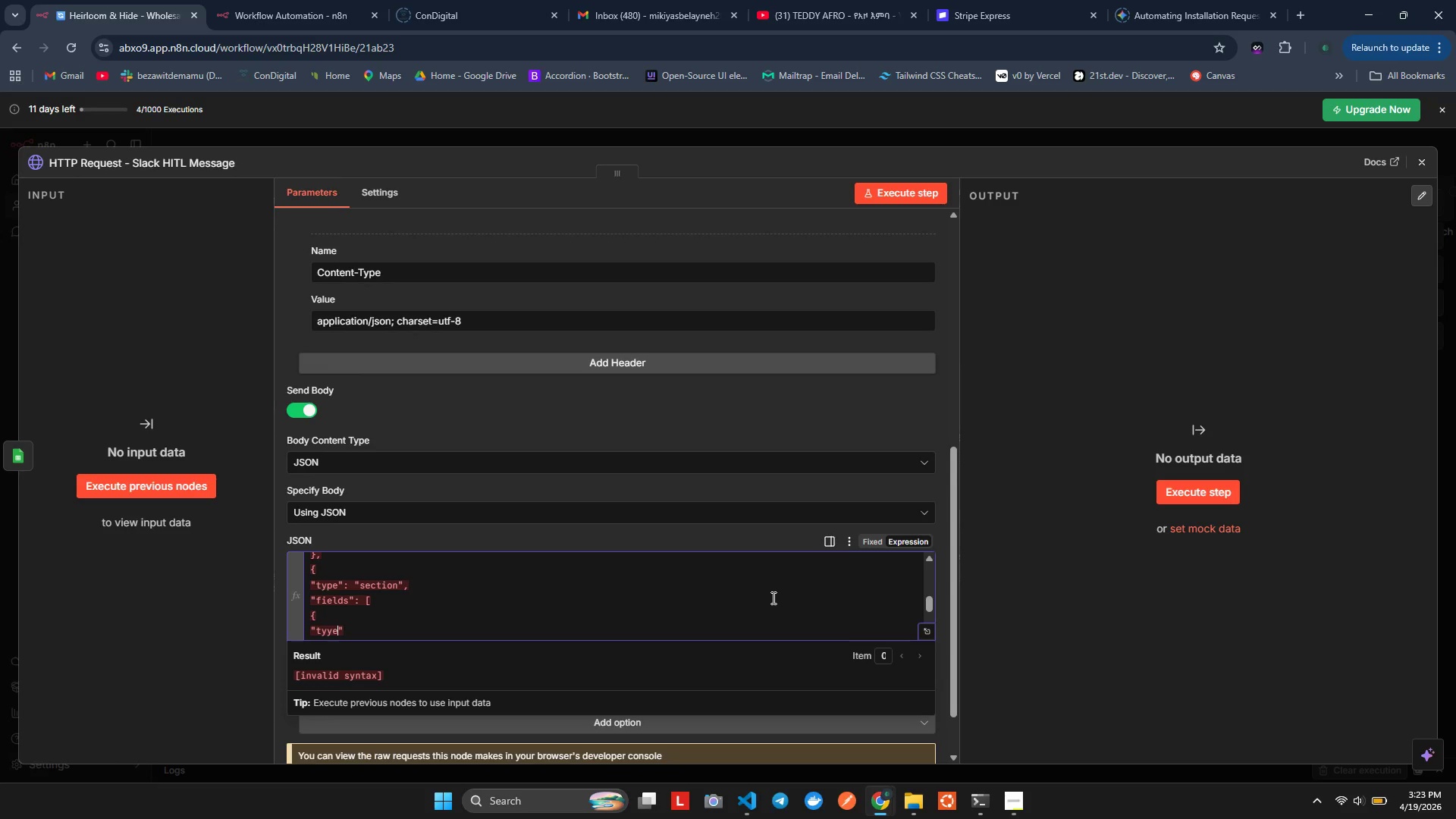 
key(ArrowLeft)
 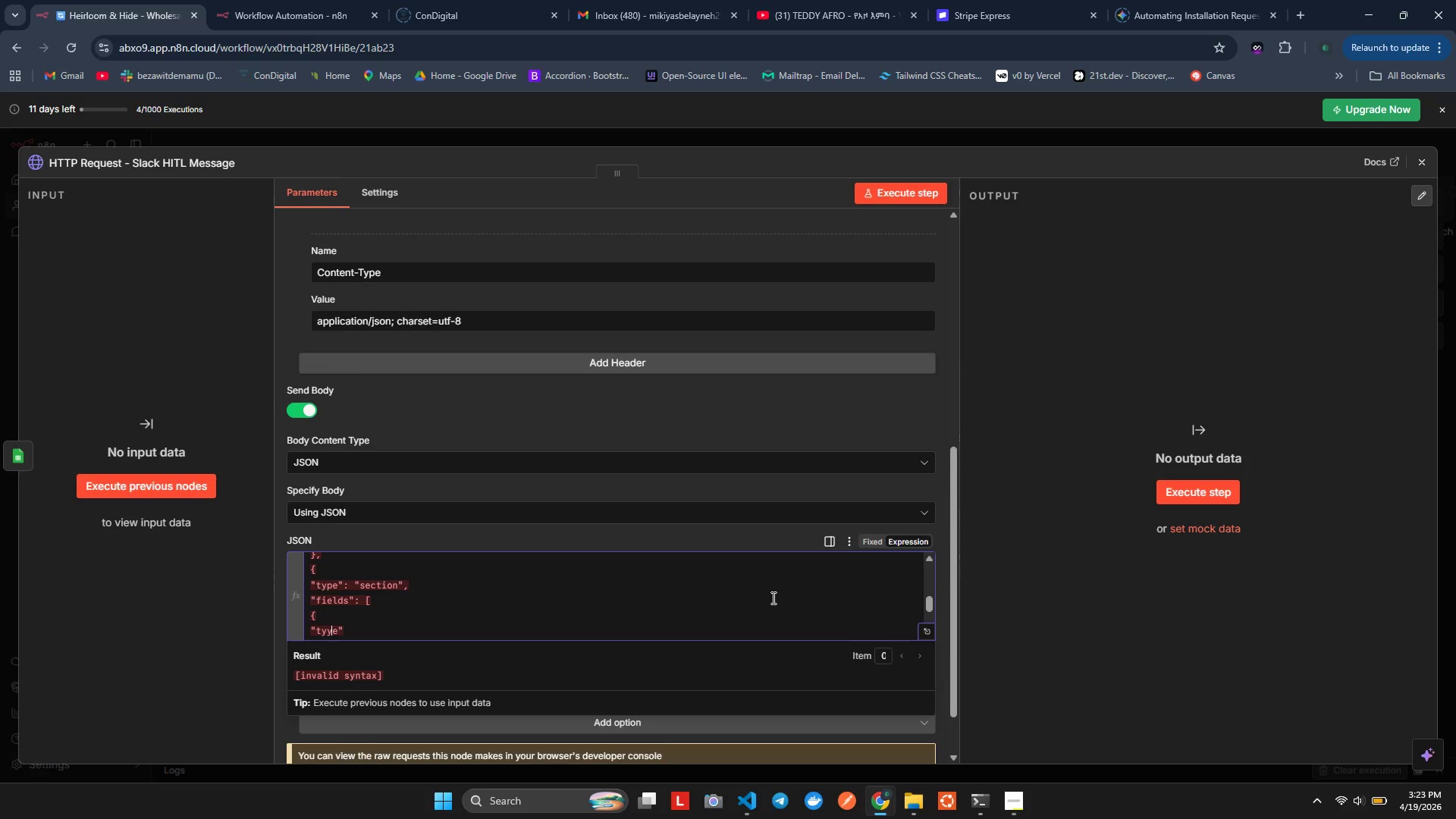 
key(Backspace)
 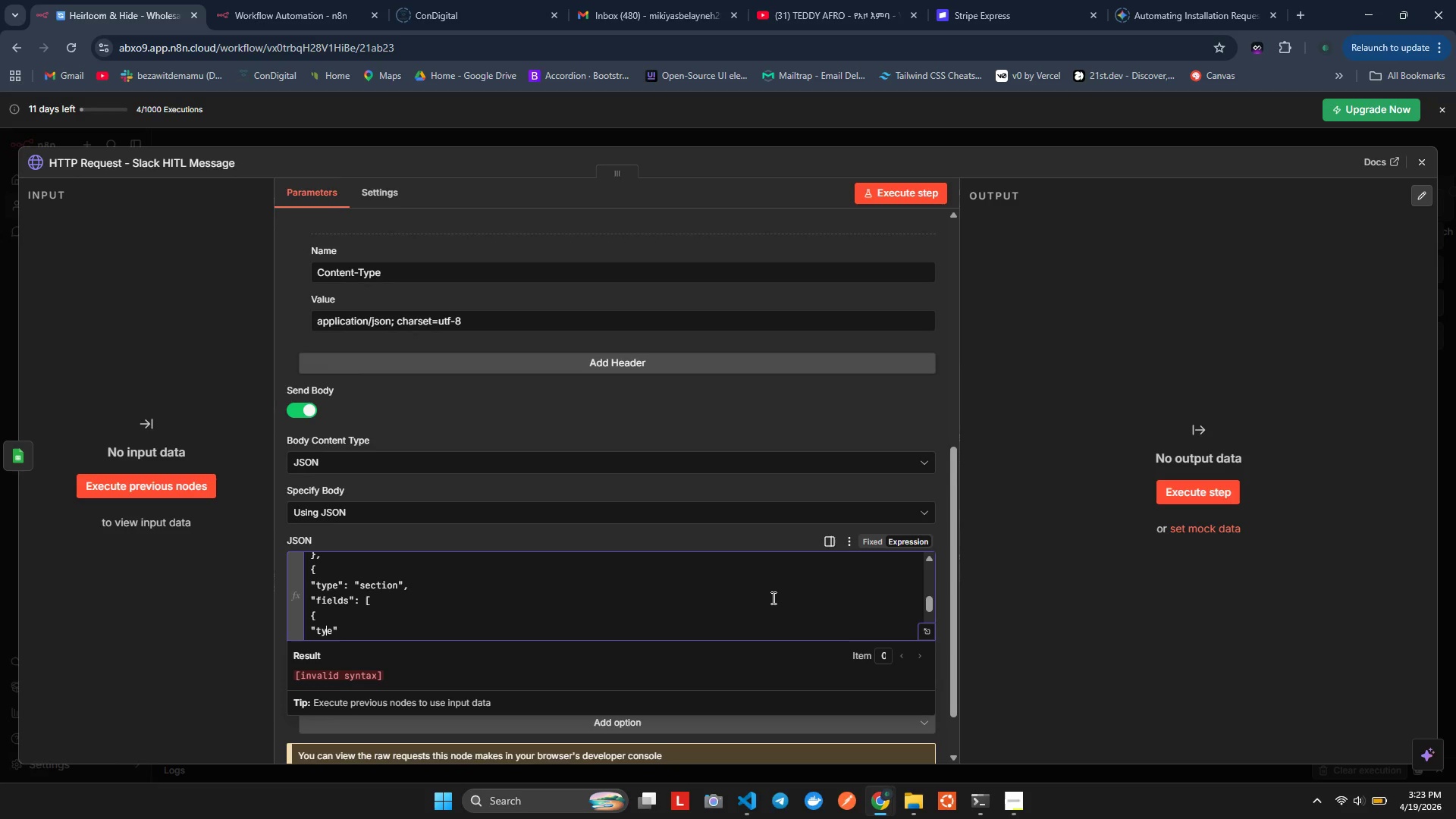 
key(P)
 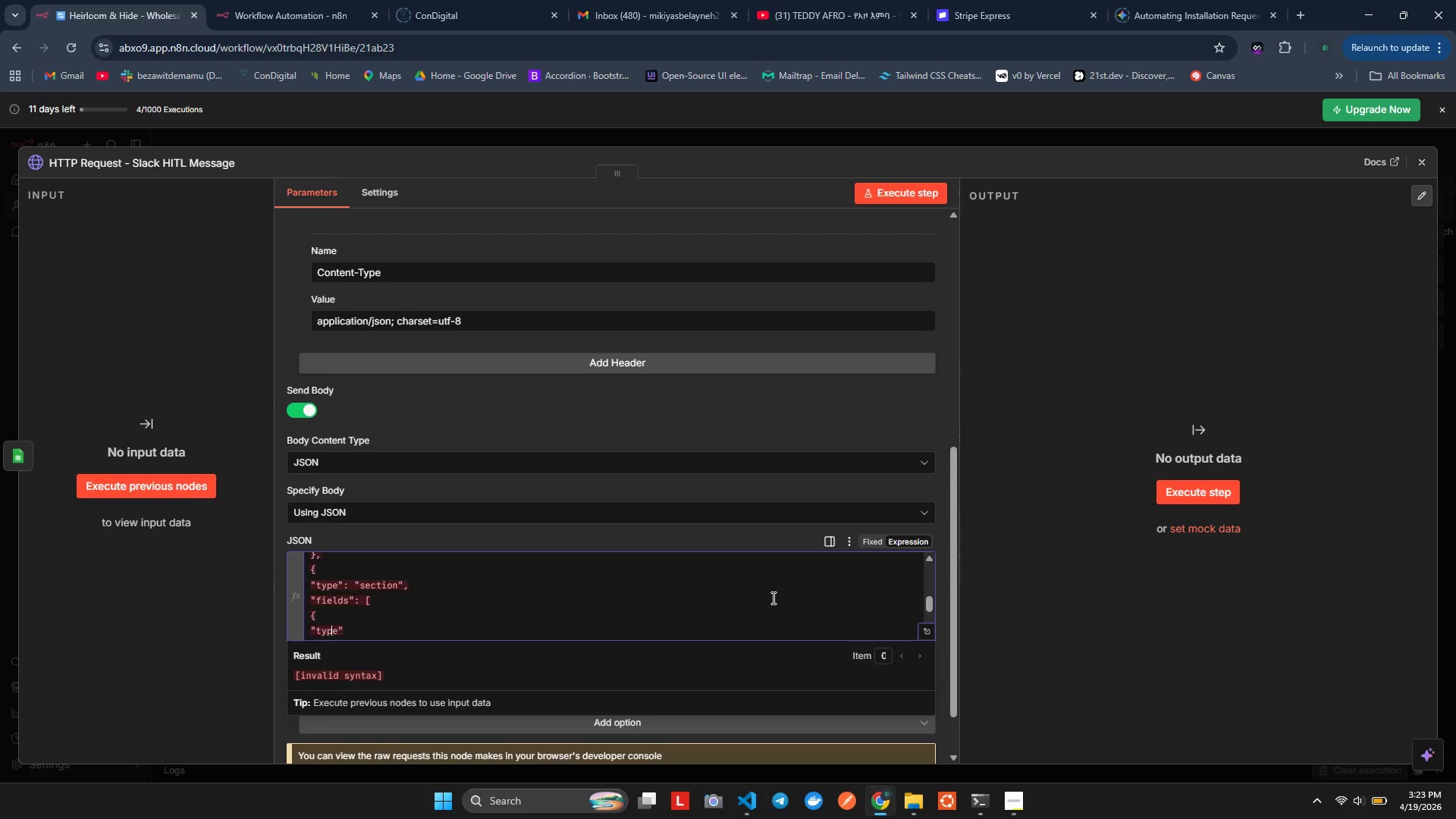 
key(ArrowRight)
 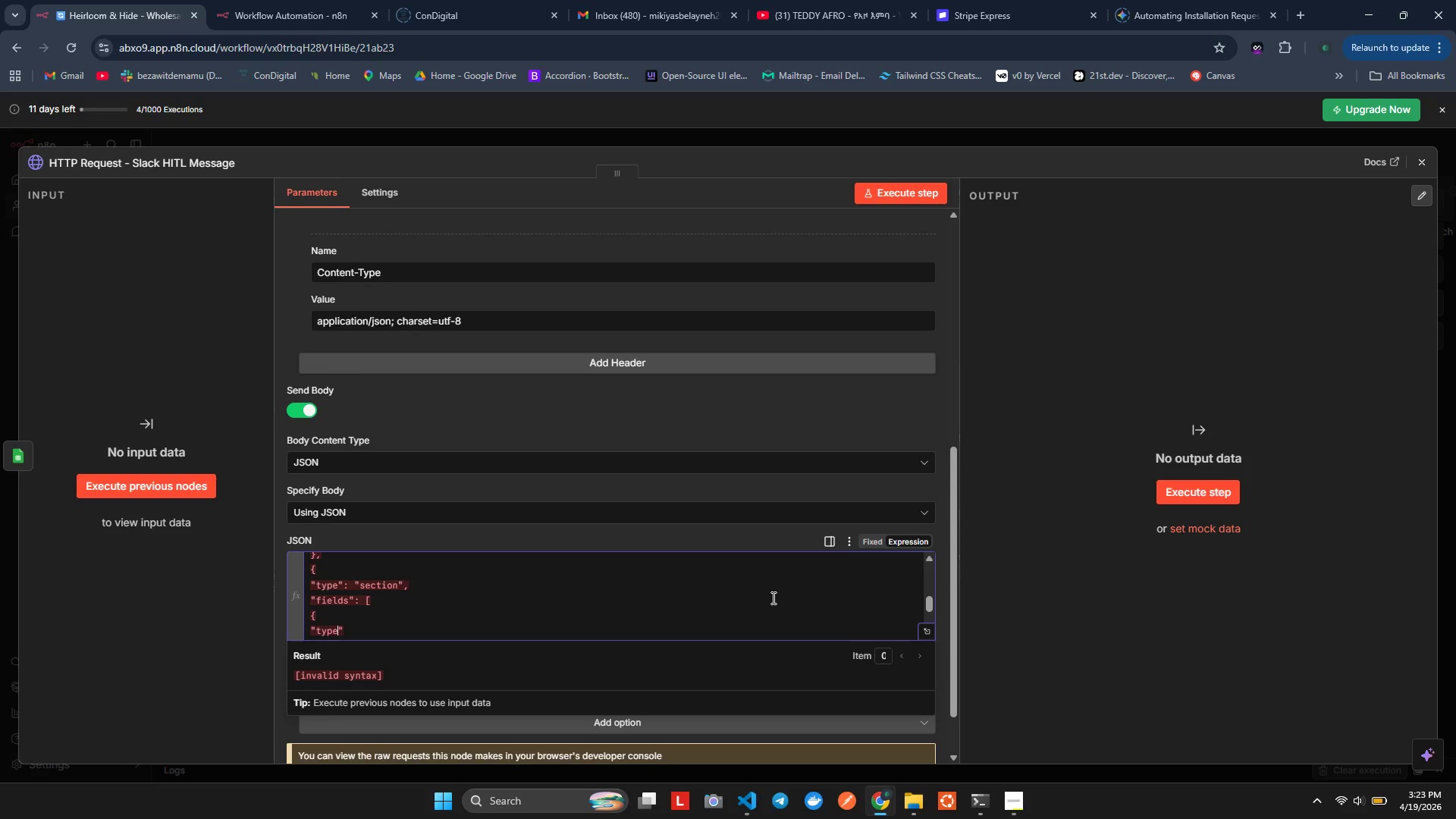 
key(ArrowRight)
 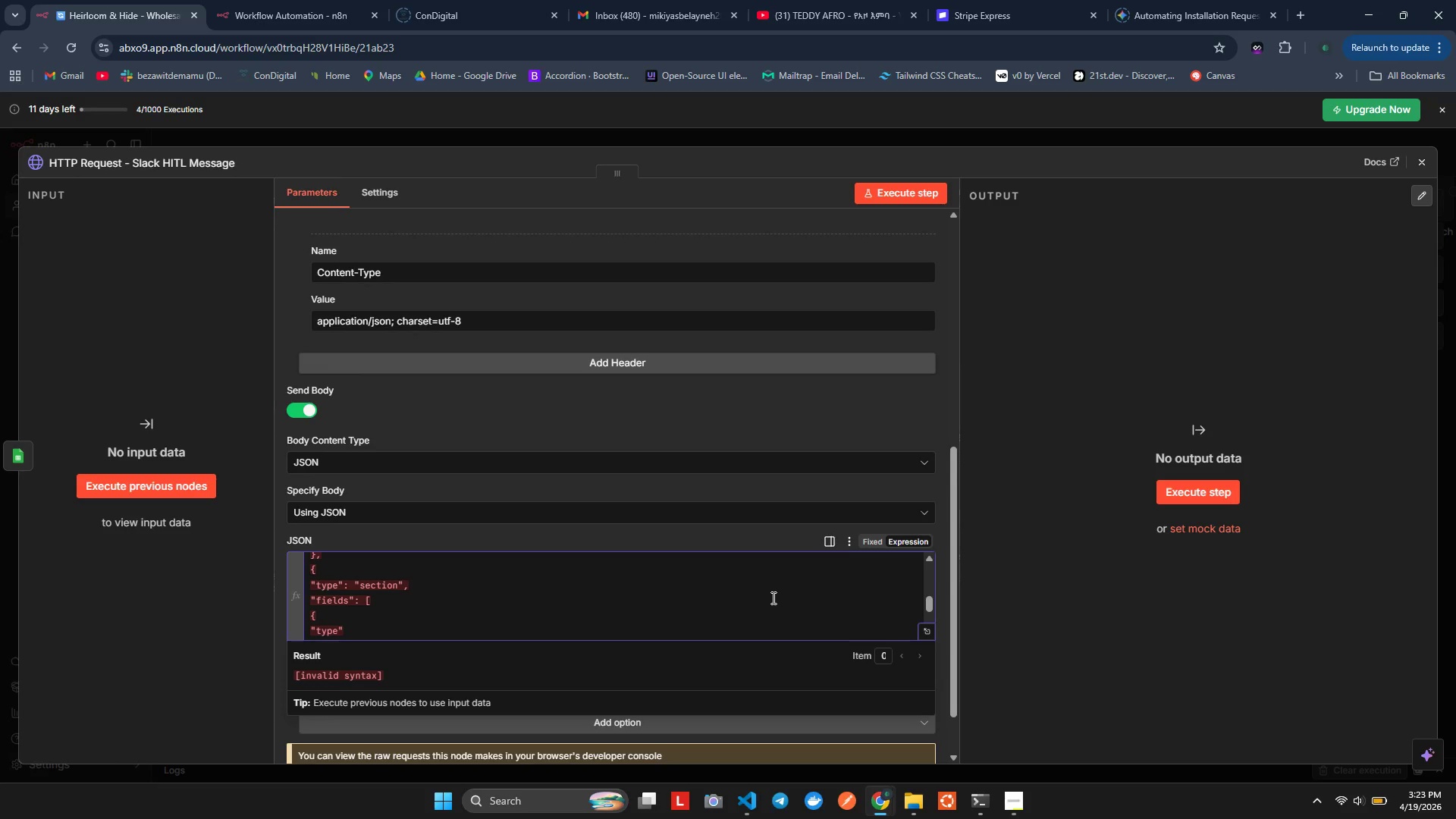 
hold_key(key=ShiftLeft, duration=0.53)
 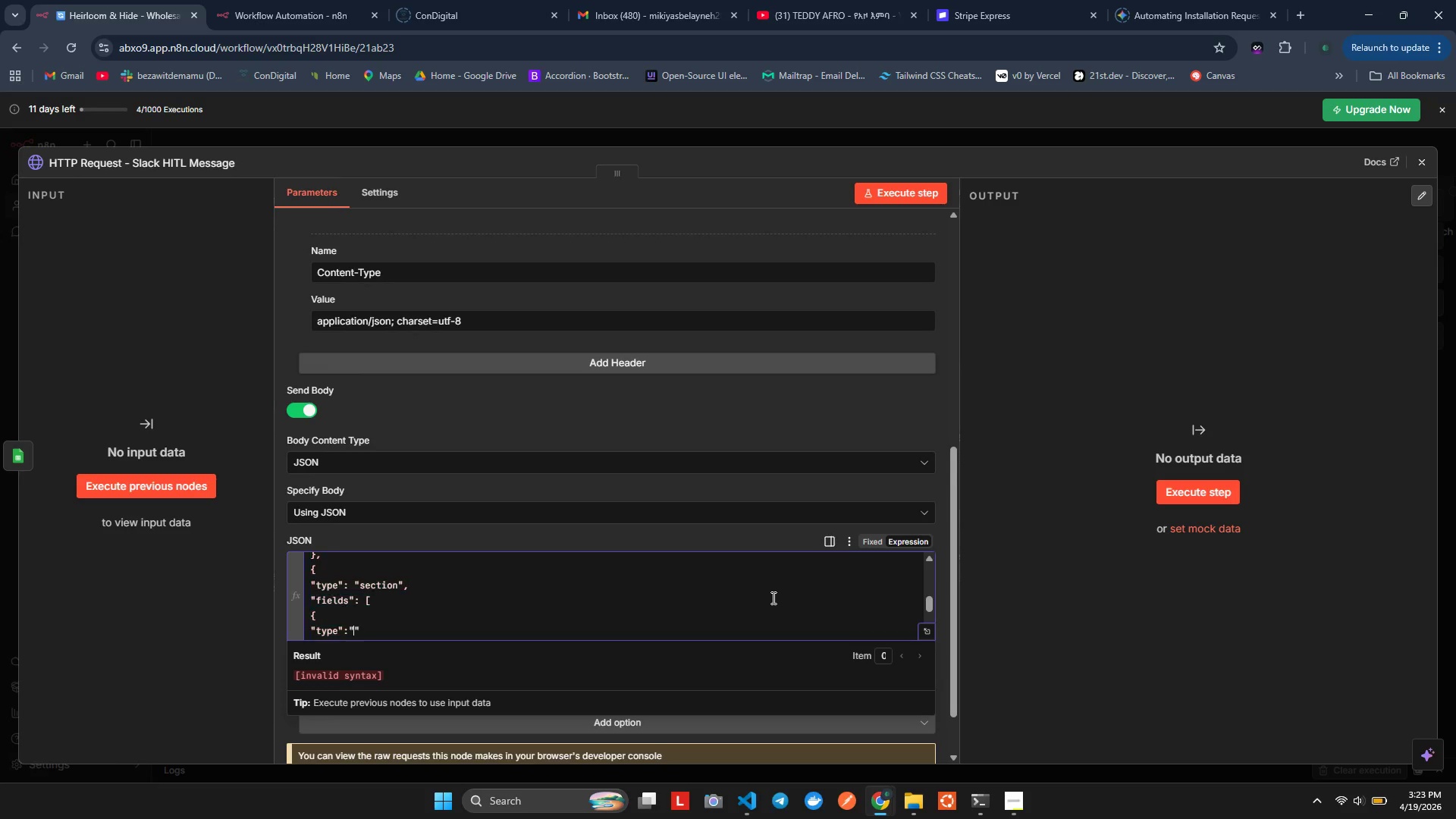 
key(Semicolon)
 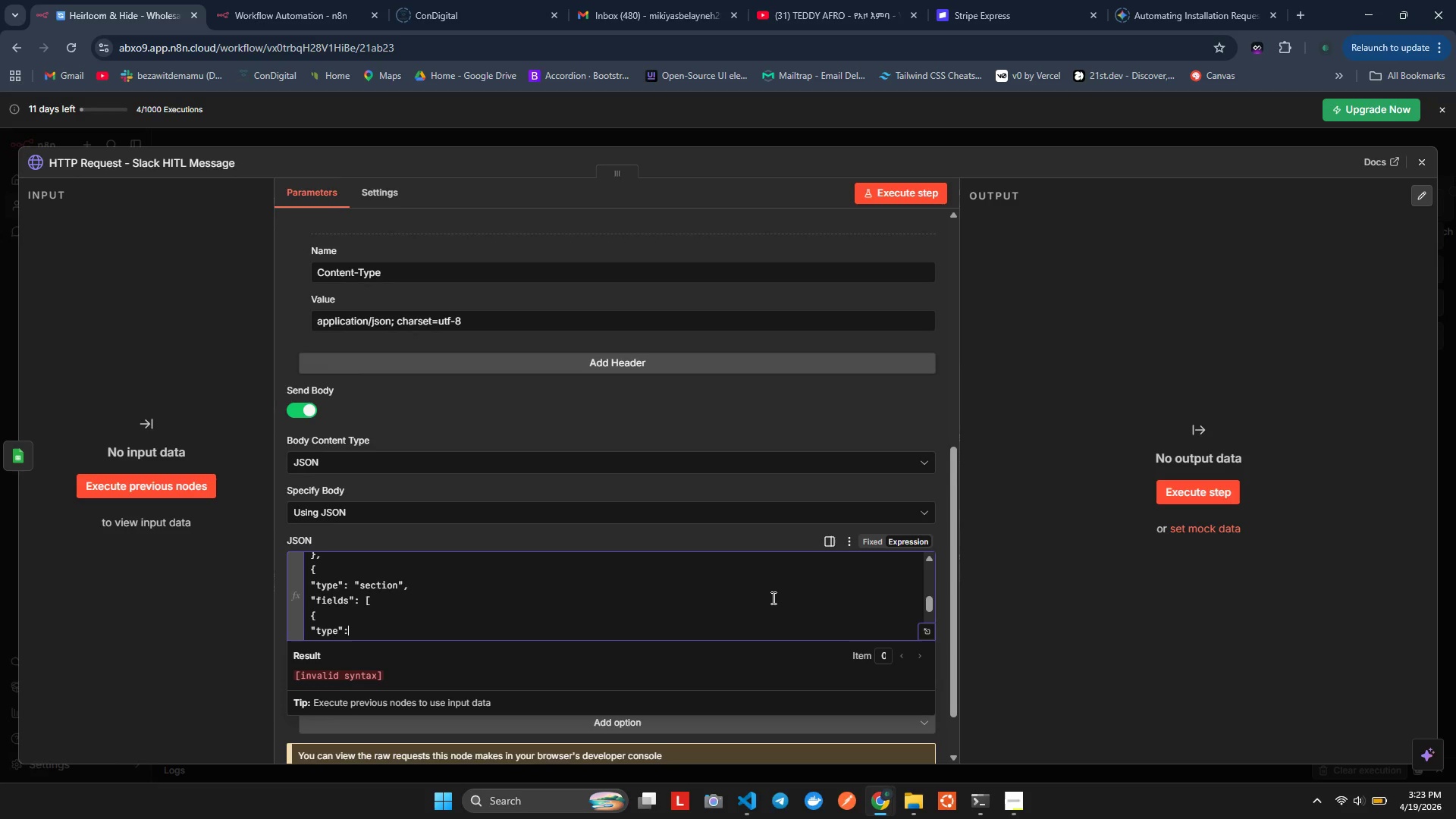 
key(Shift+ShiftLeft)
 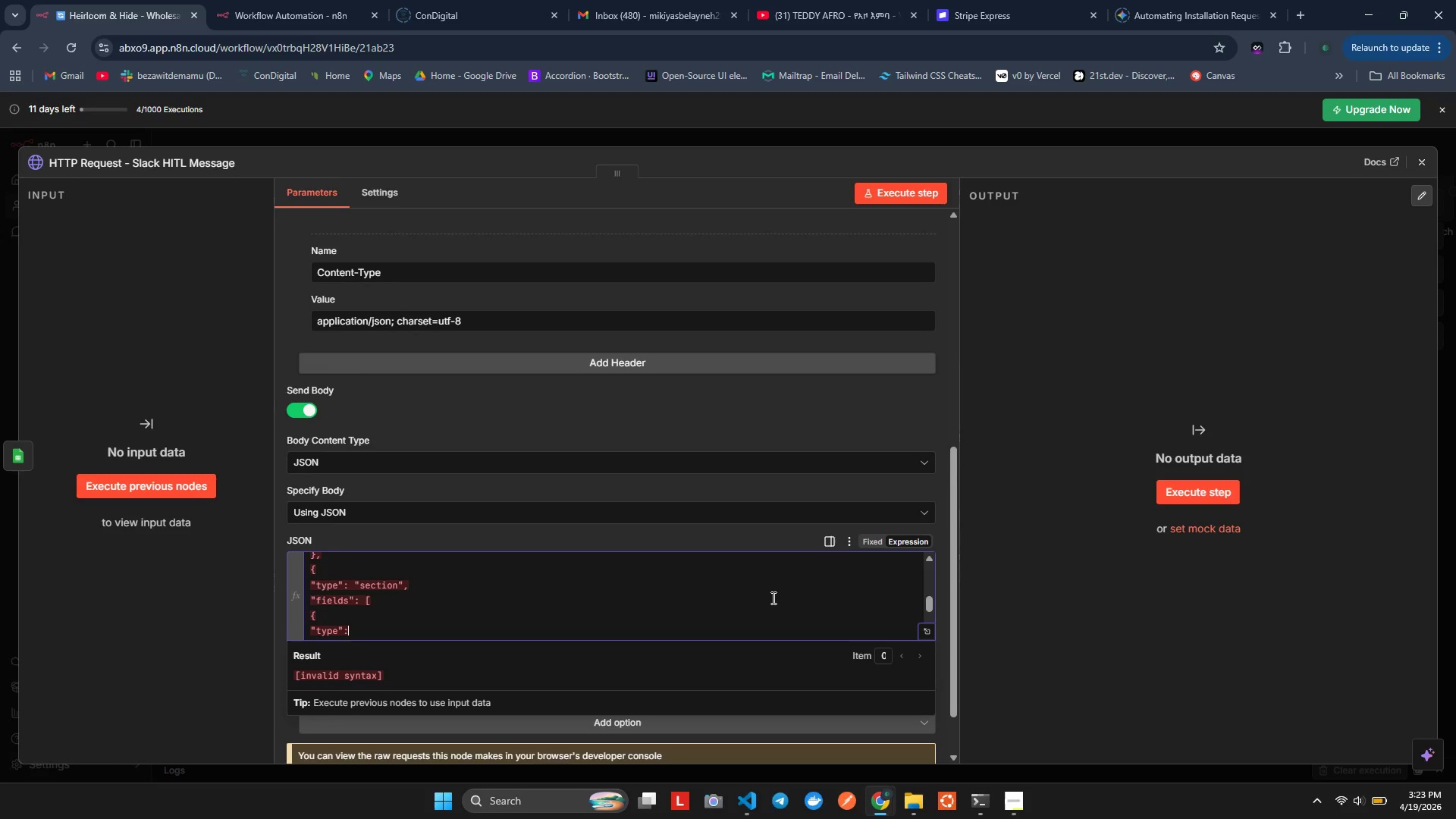 
key(Shift+Quote)
 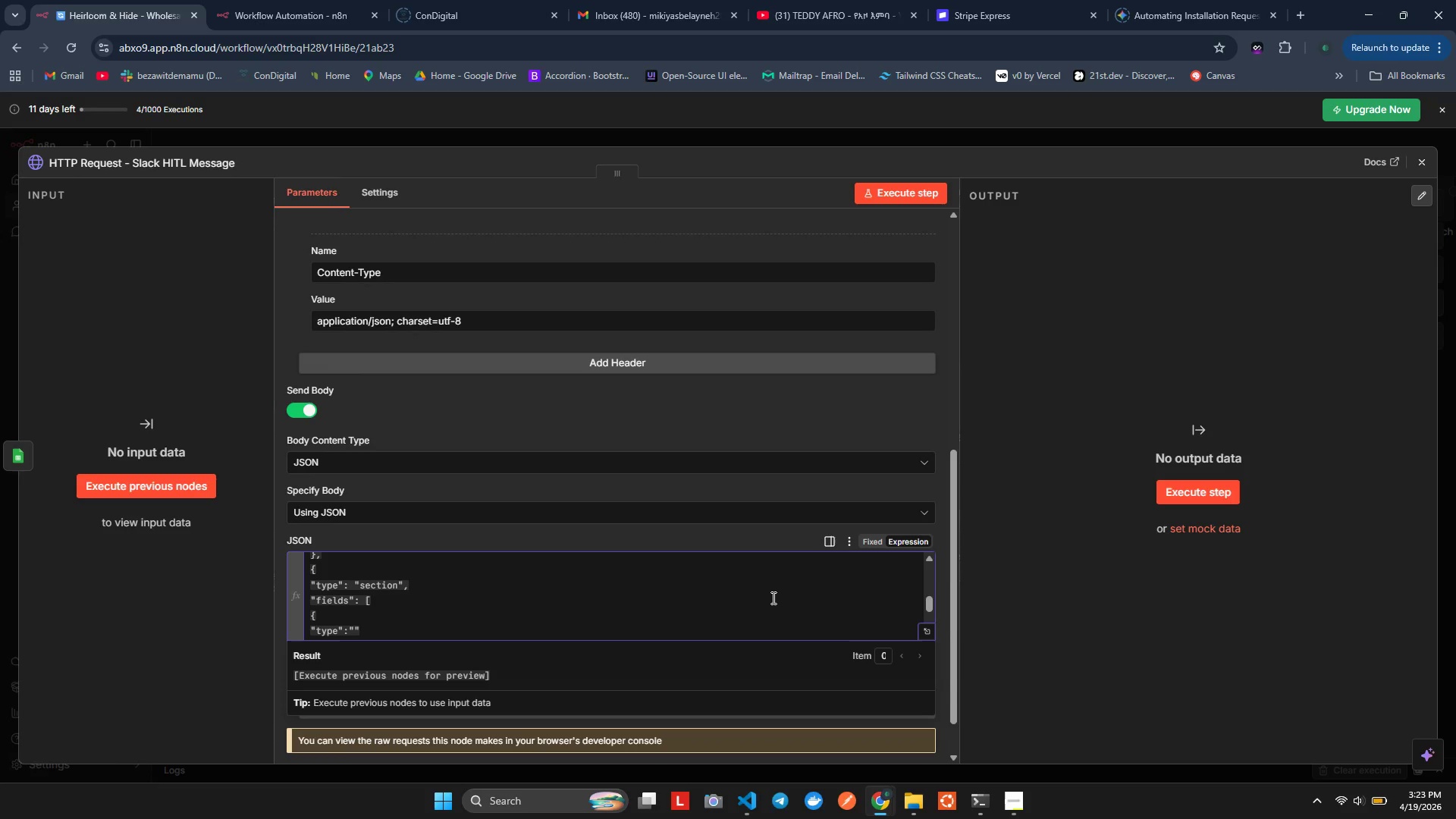 
key(M)
 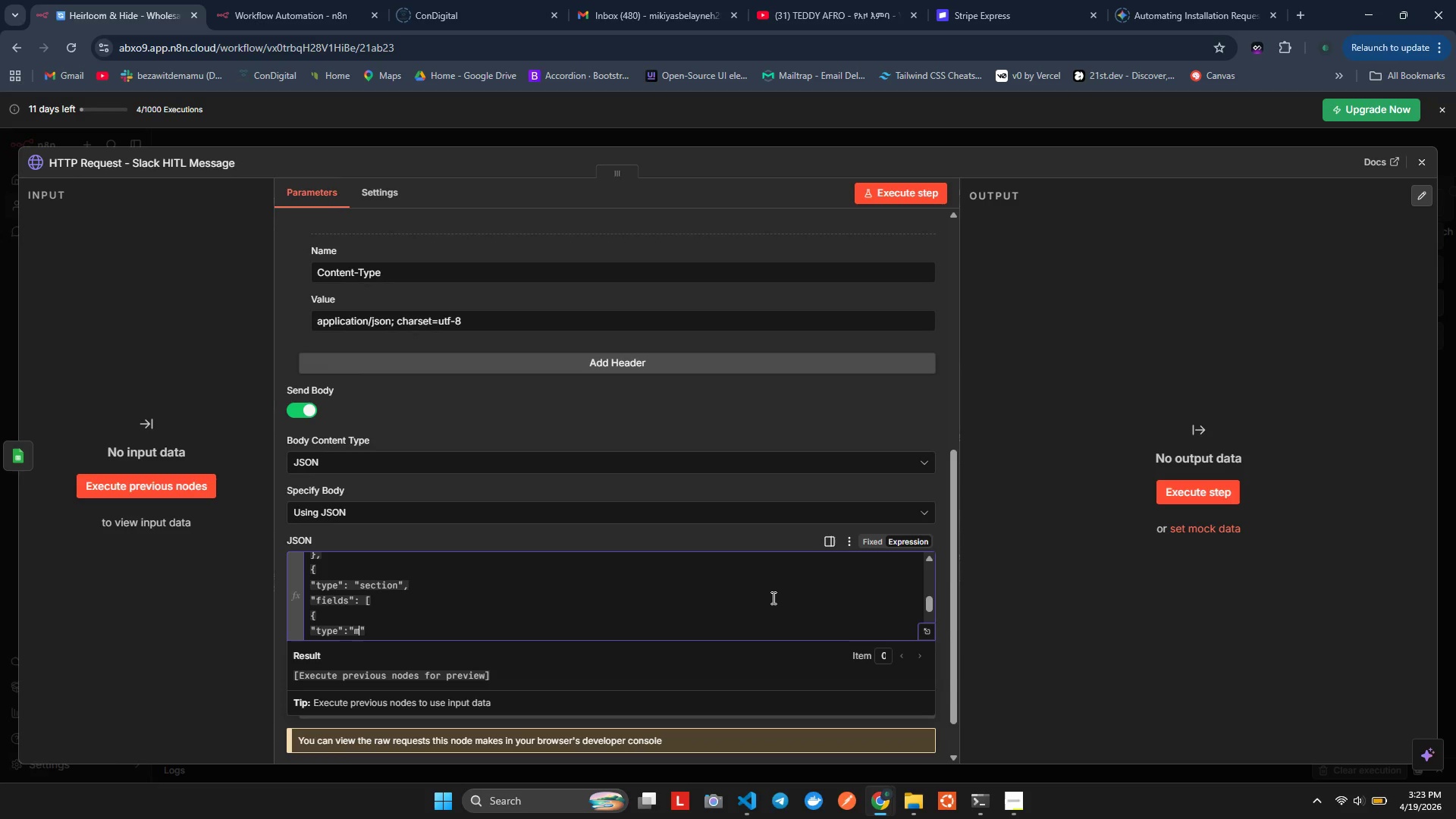 
type(rkdwn)
 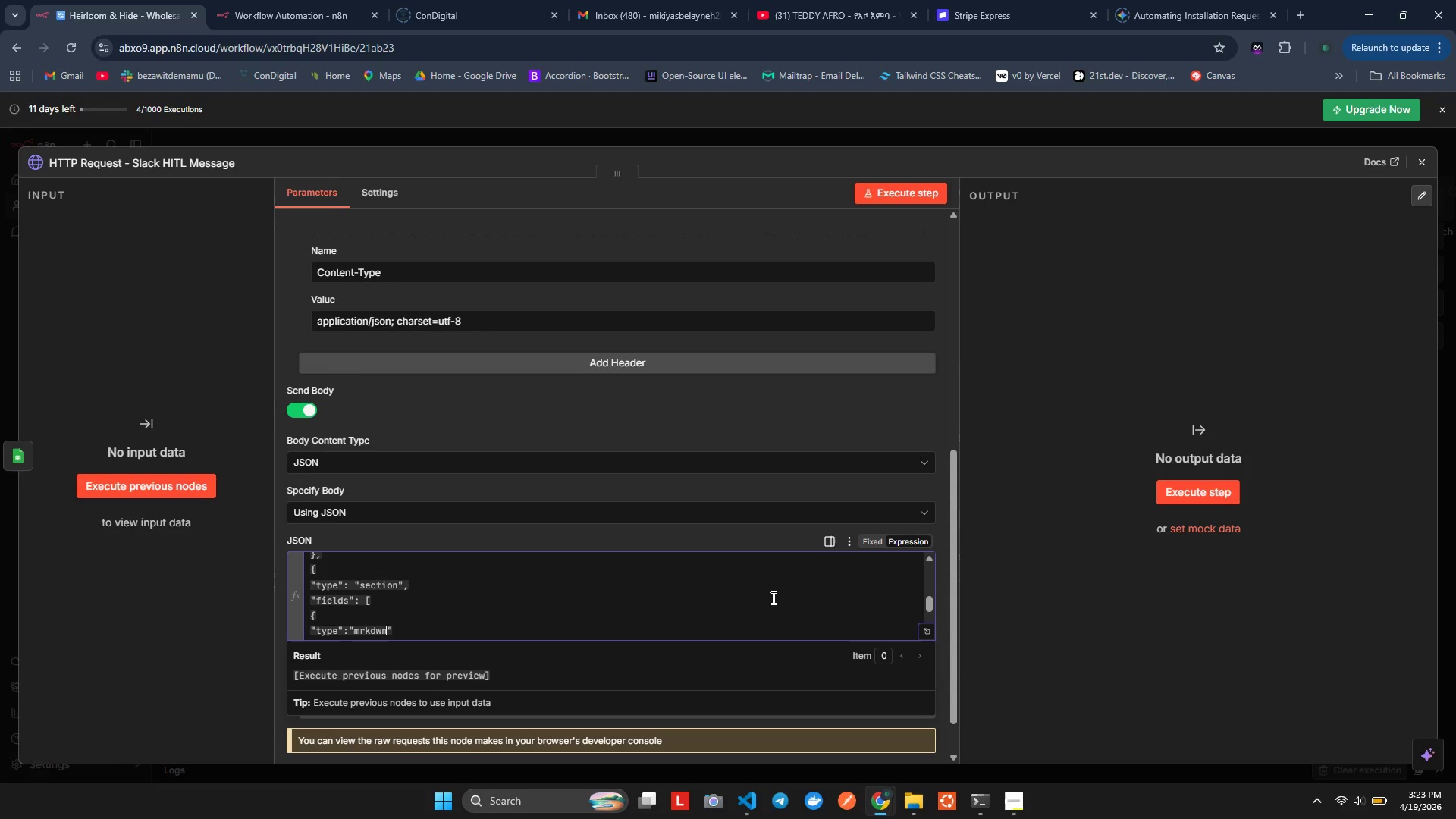 
key(ArrowRight)
 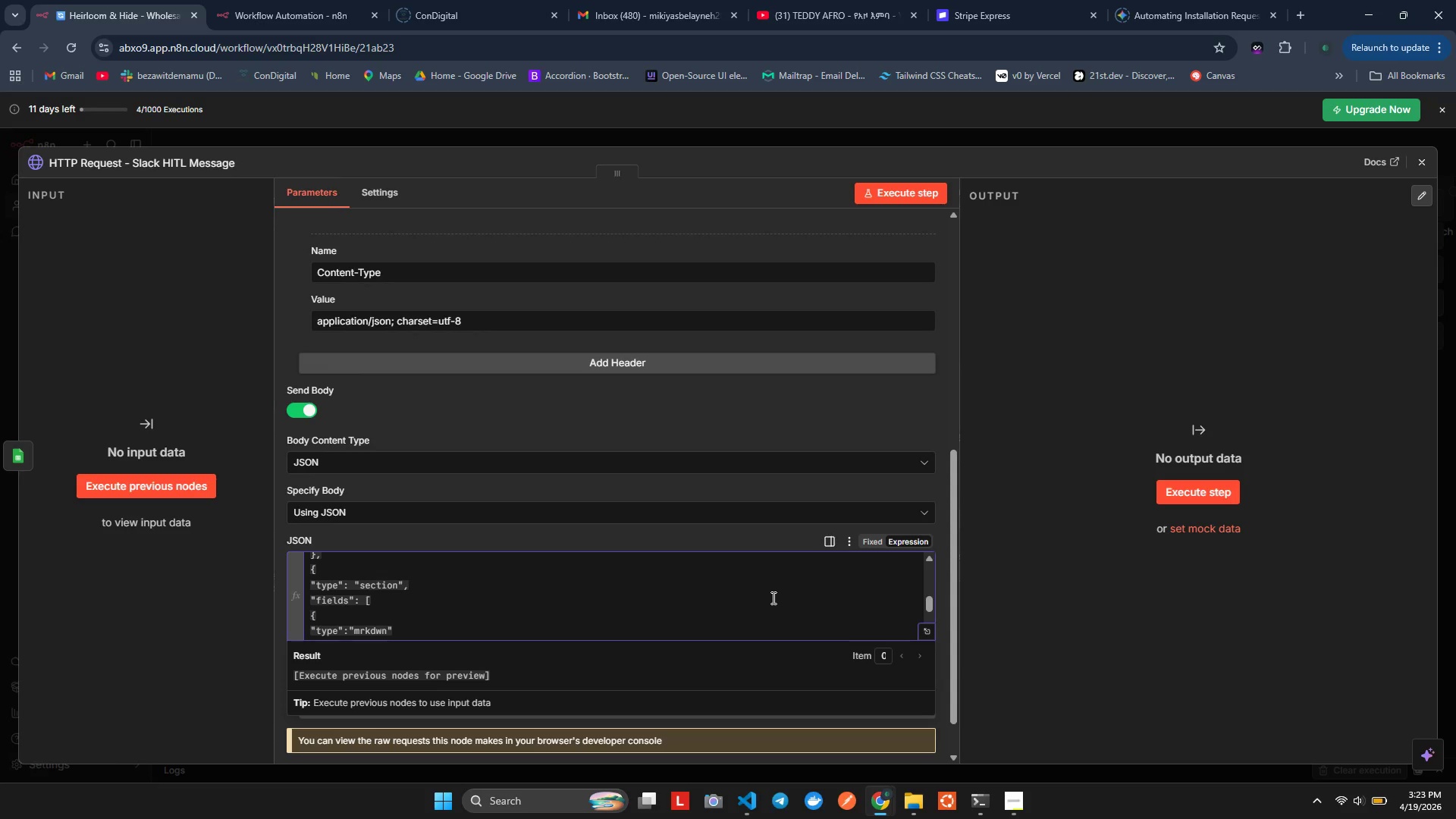 
key(Comma)
 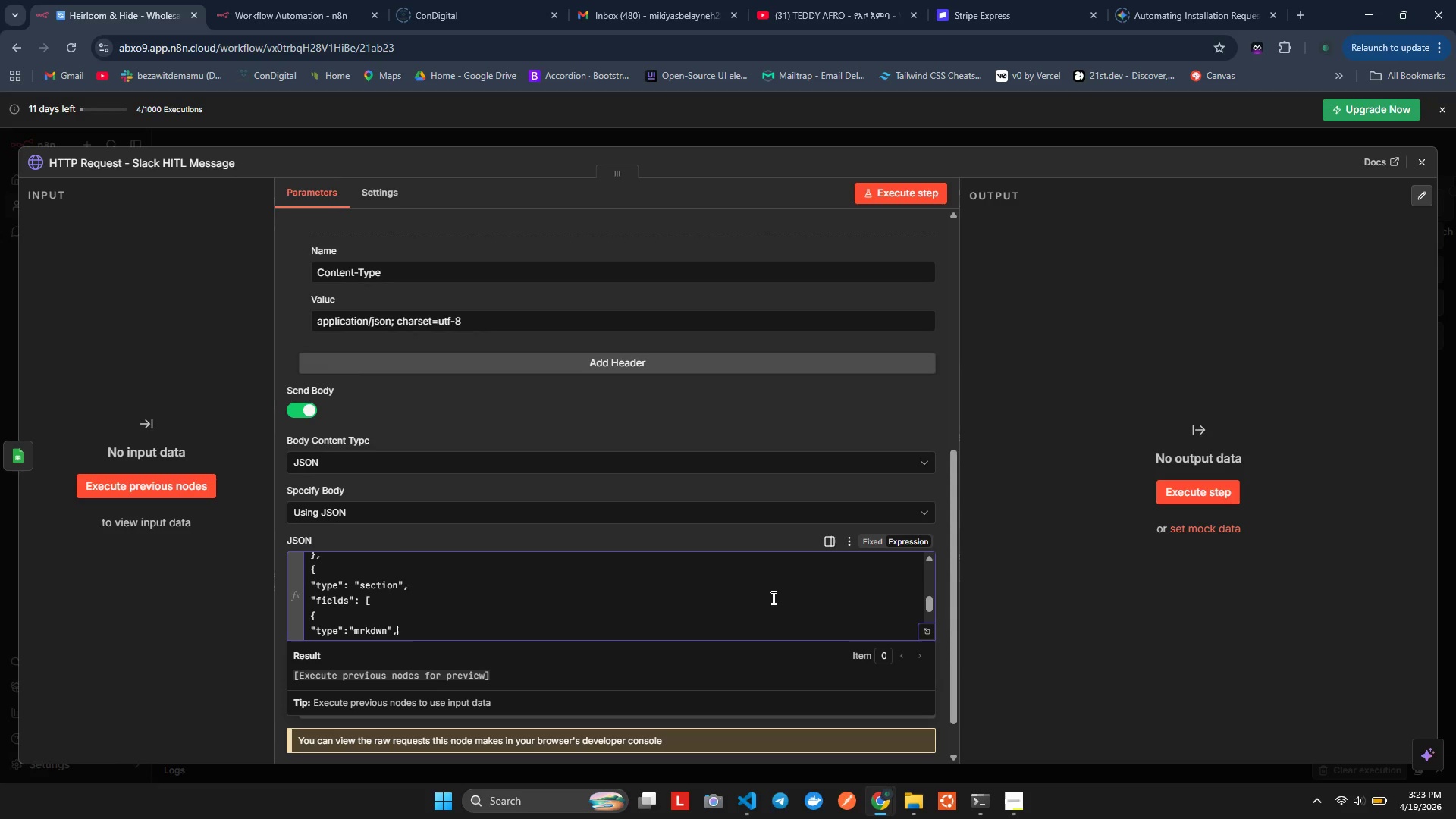 
key(Enter)
 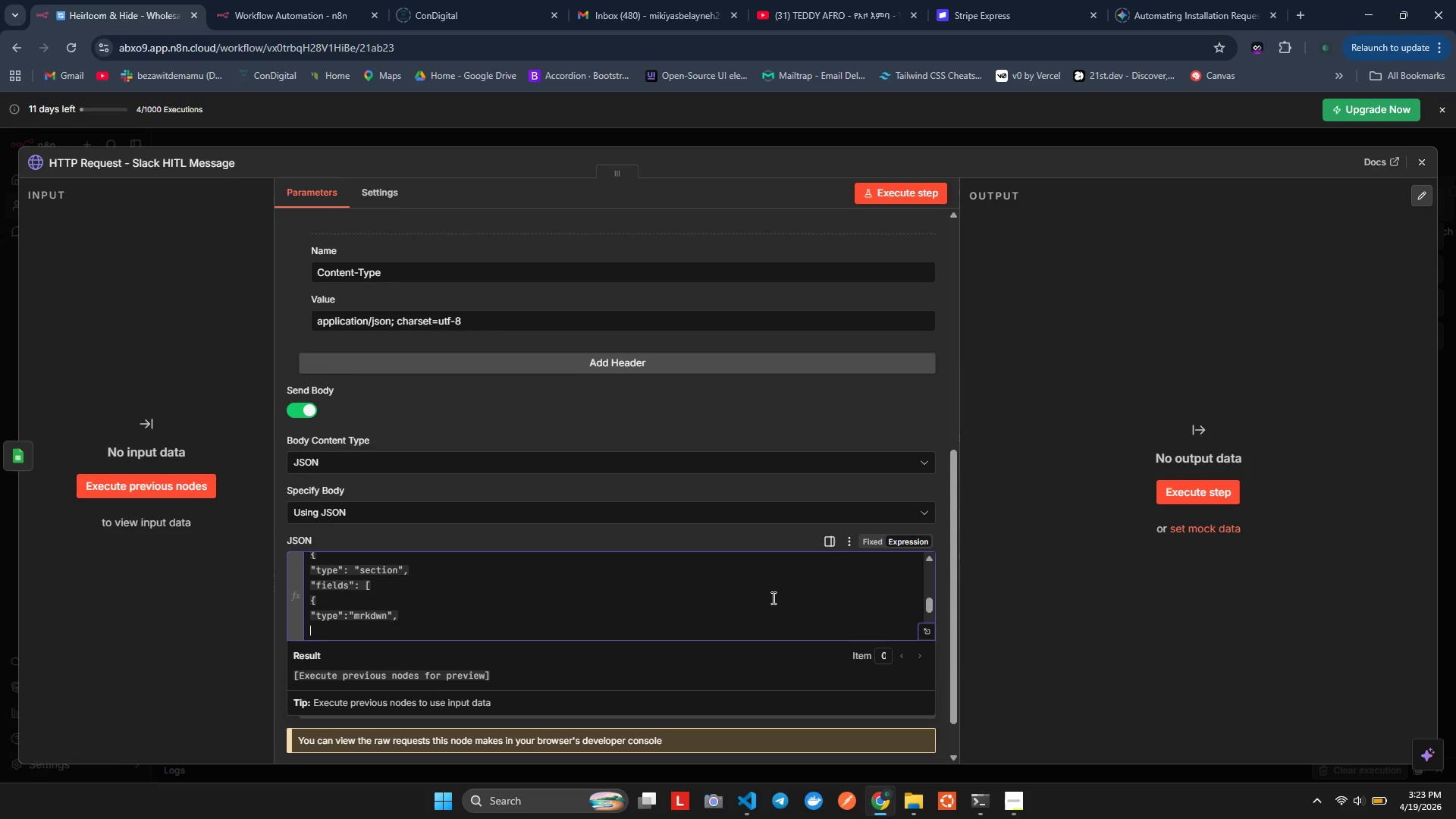 
key(Shift+Quote)
 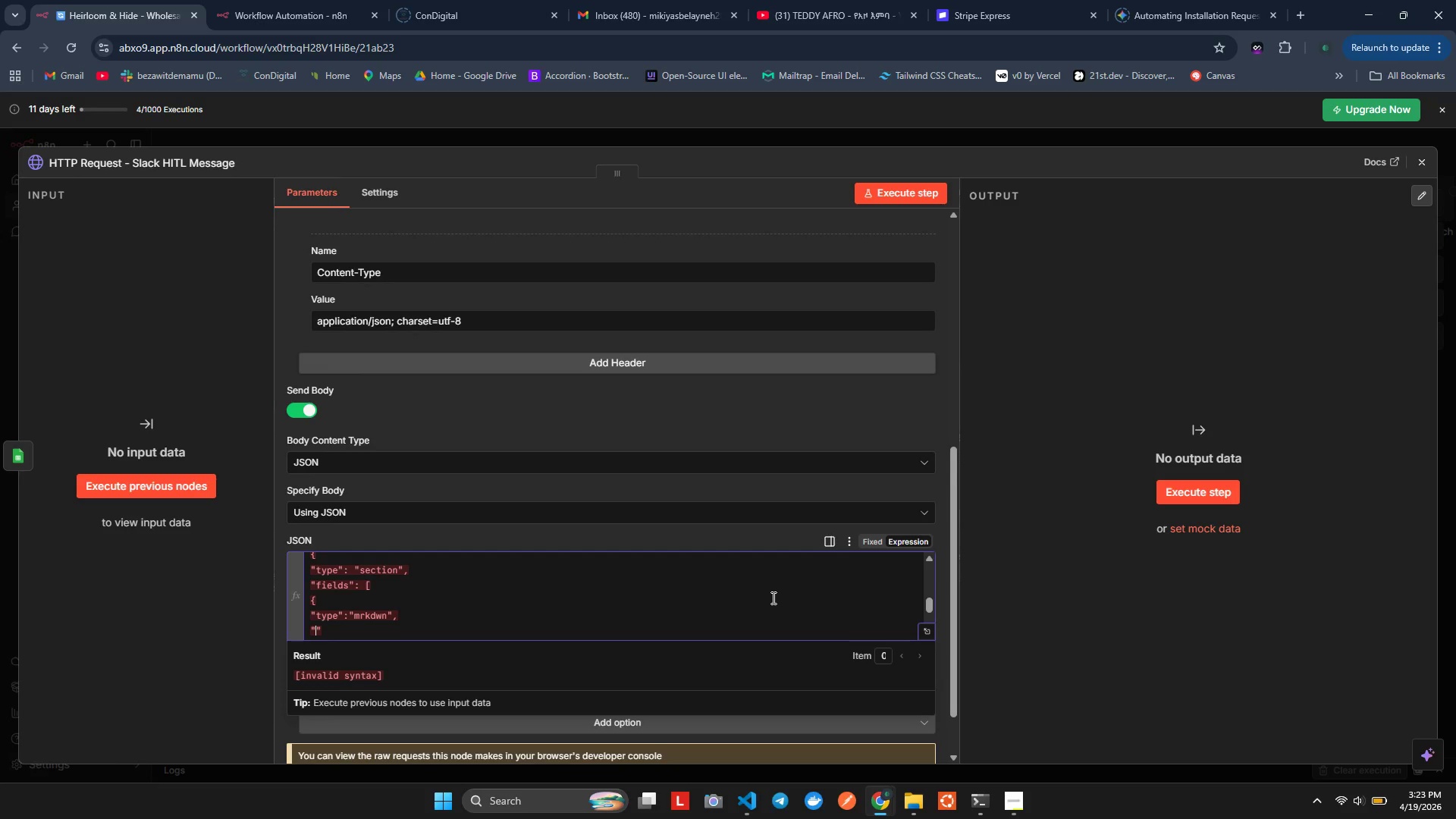 
type(text)
 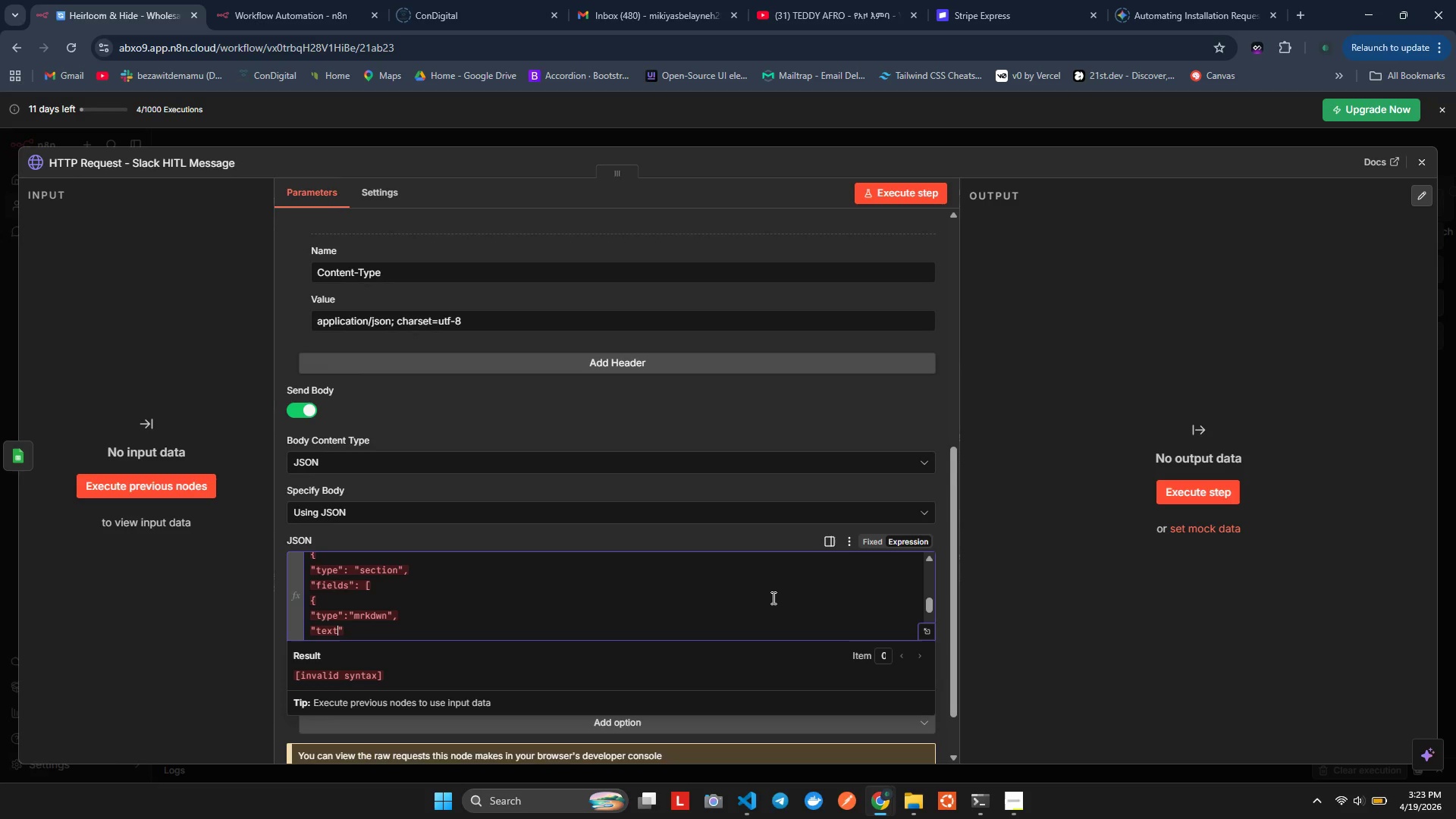 
key(ArrowRight)
 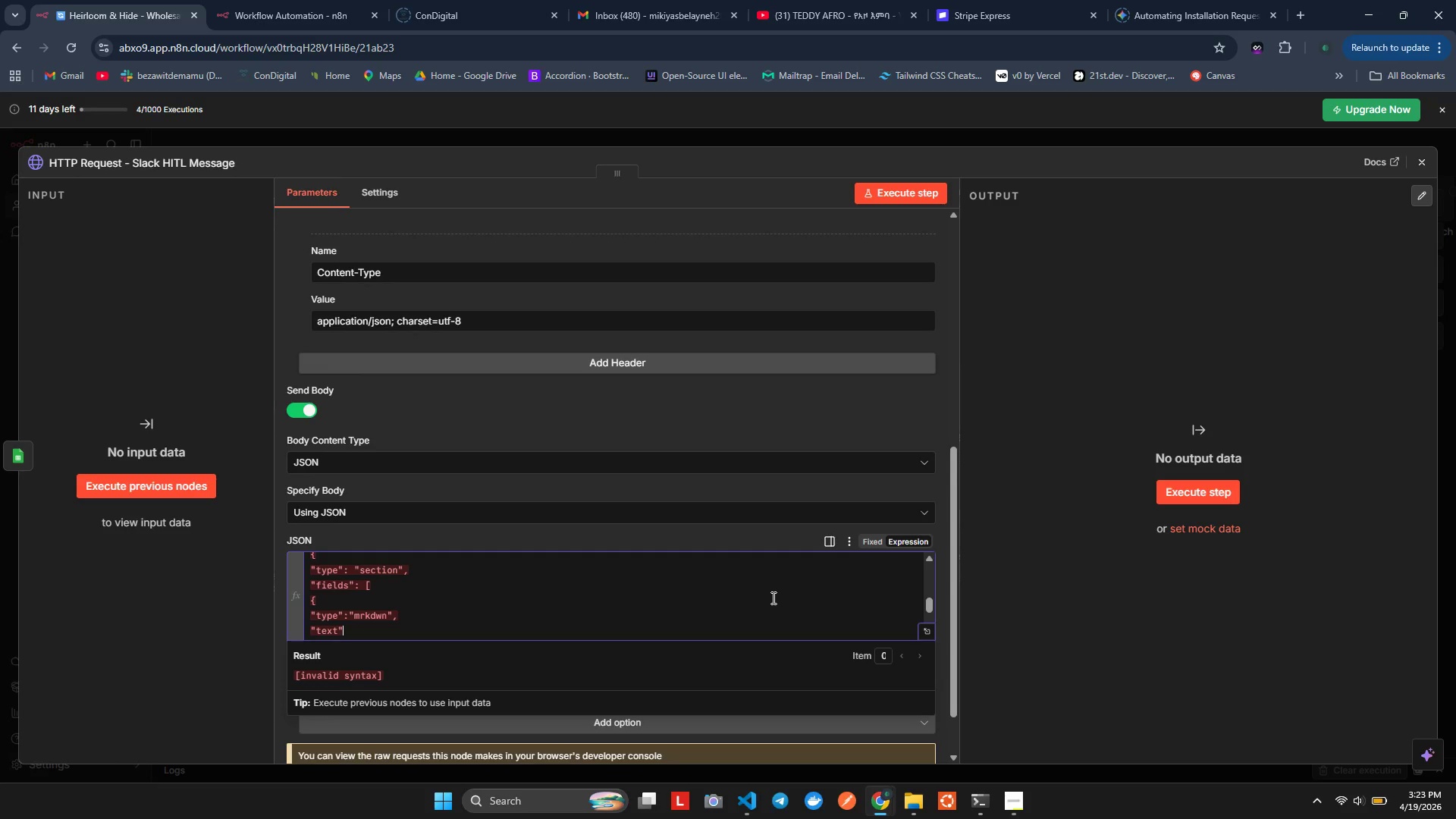 
type(: "Lead )
 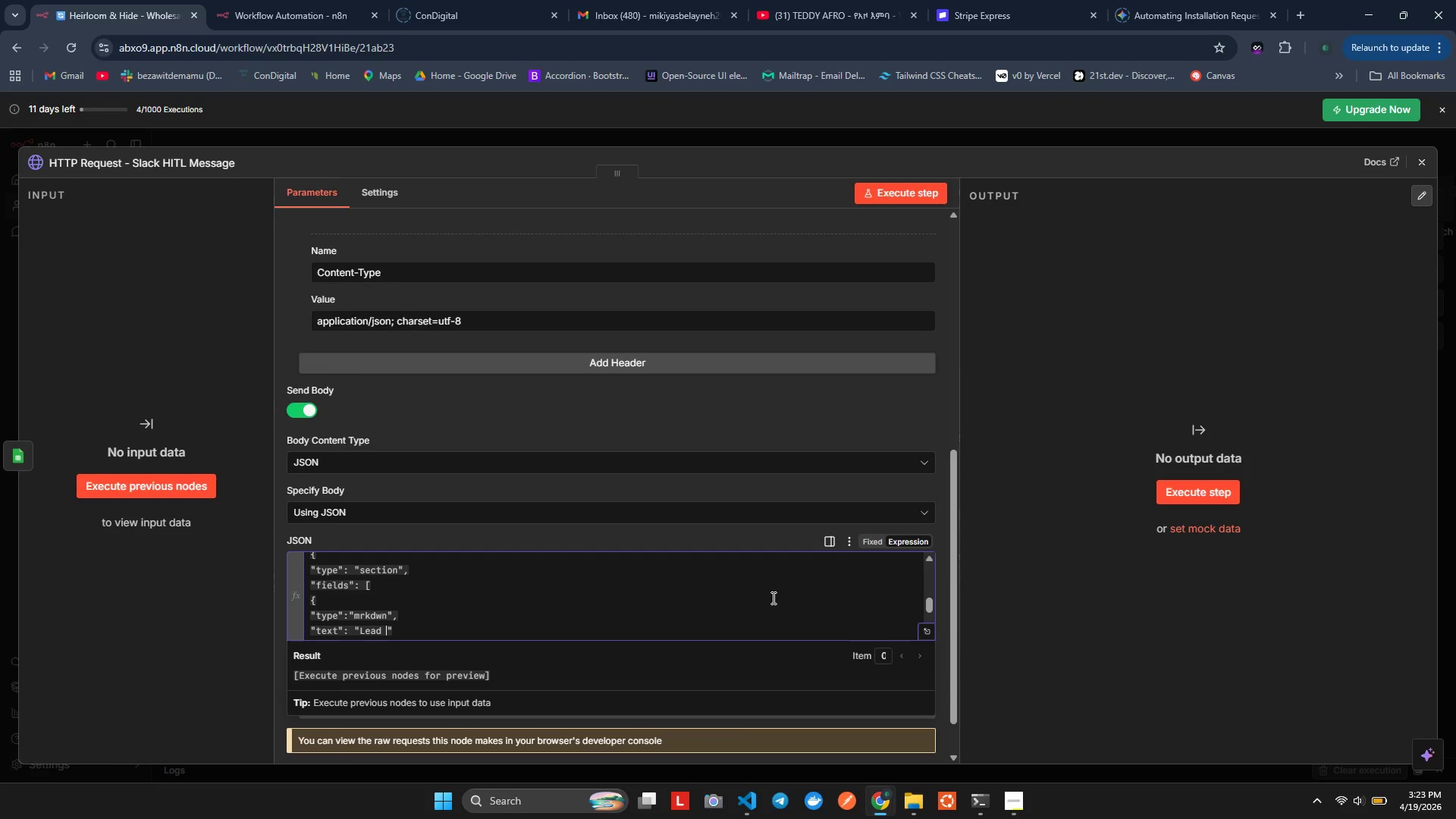 
 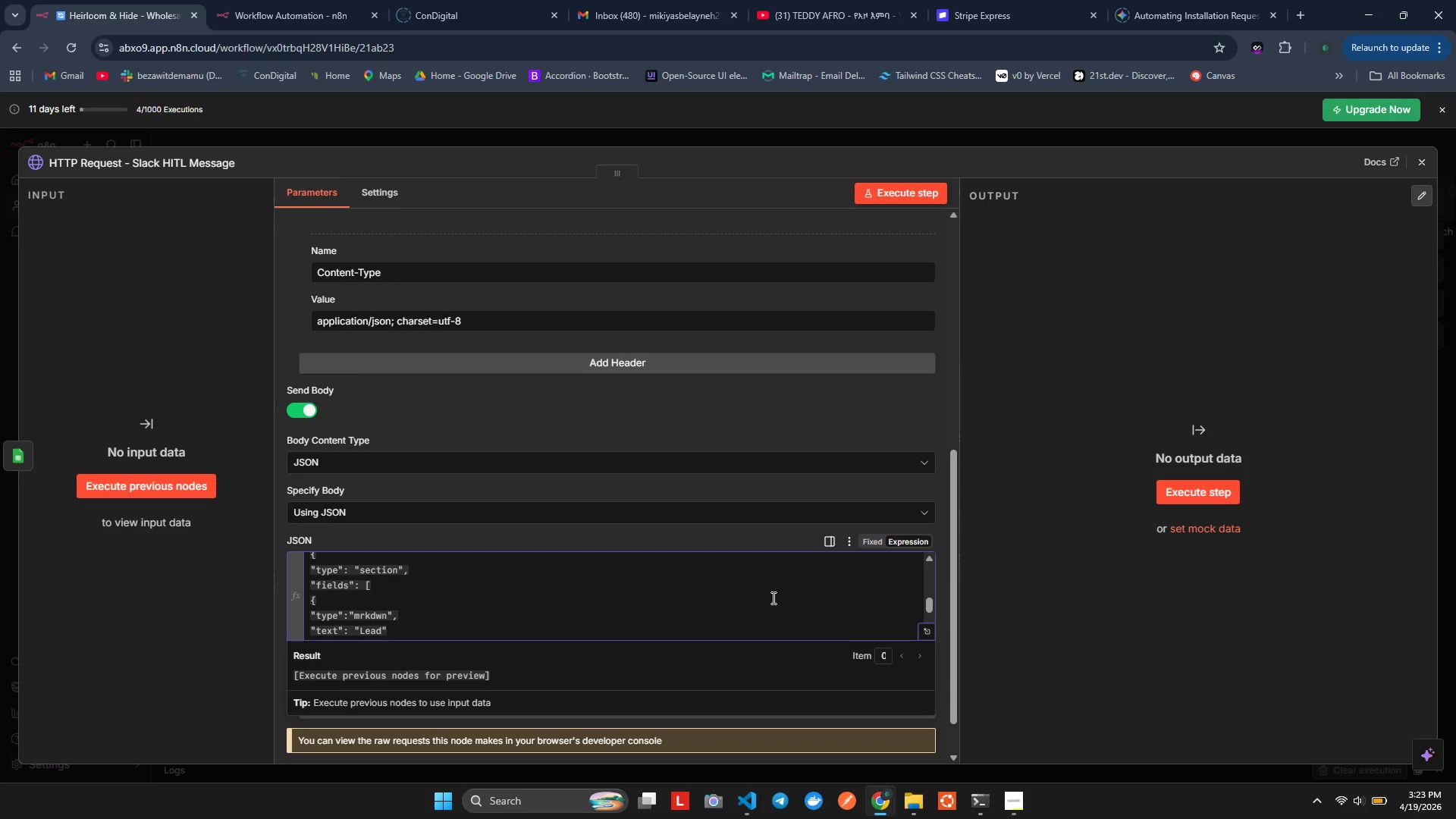 
hold_key(key=ShiftLeft, duration=0.61)
 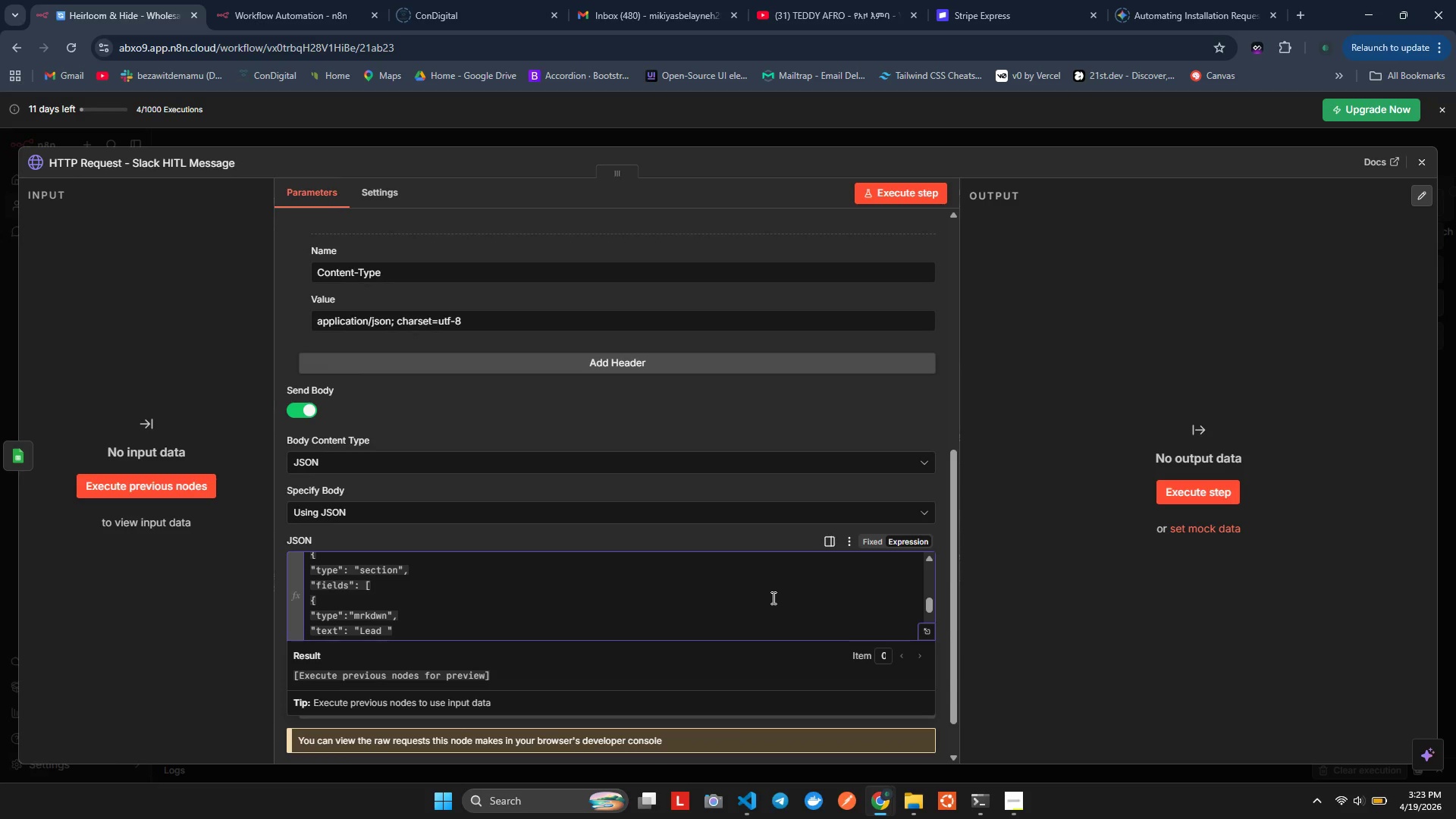 
type(ID)
 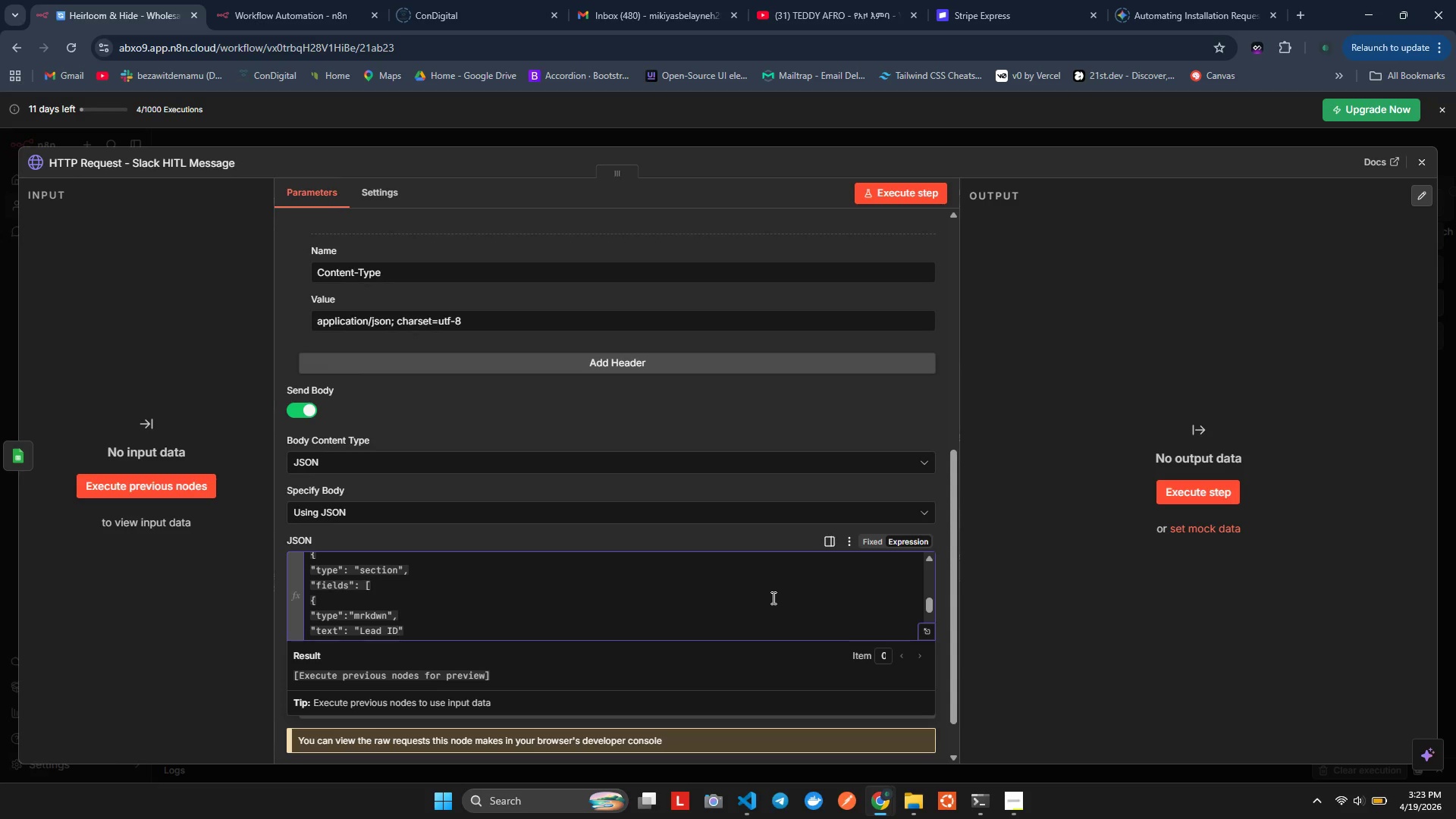 
key(ArrowLeft)
 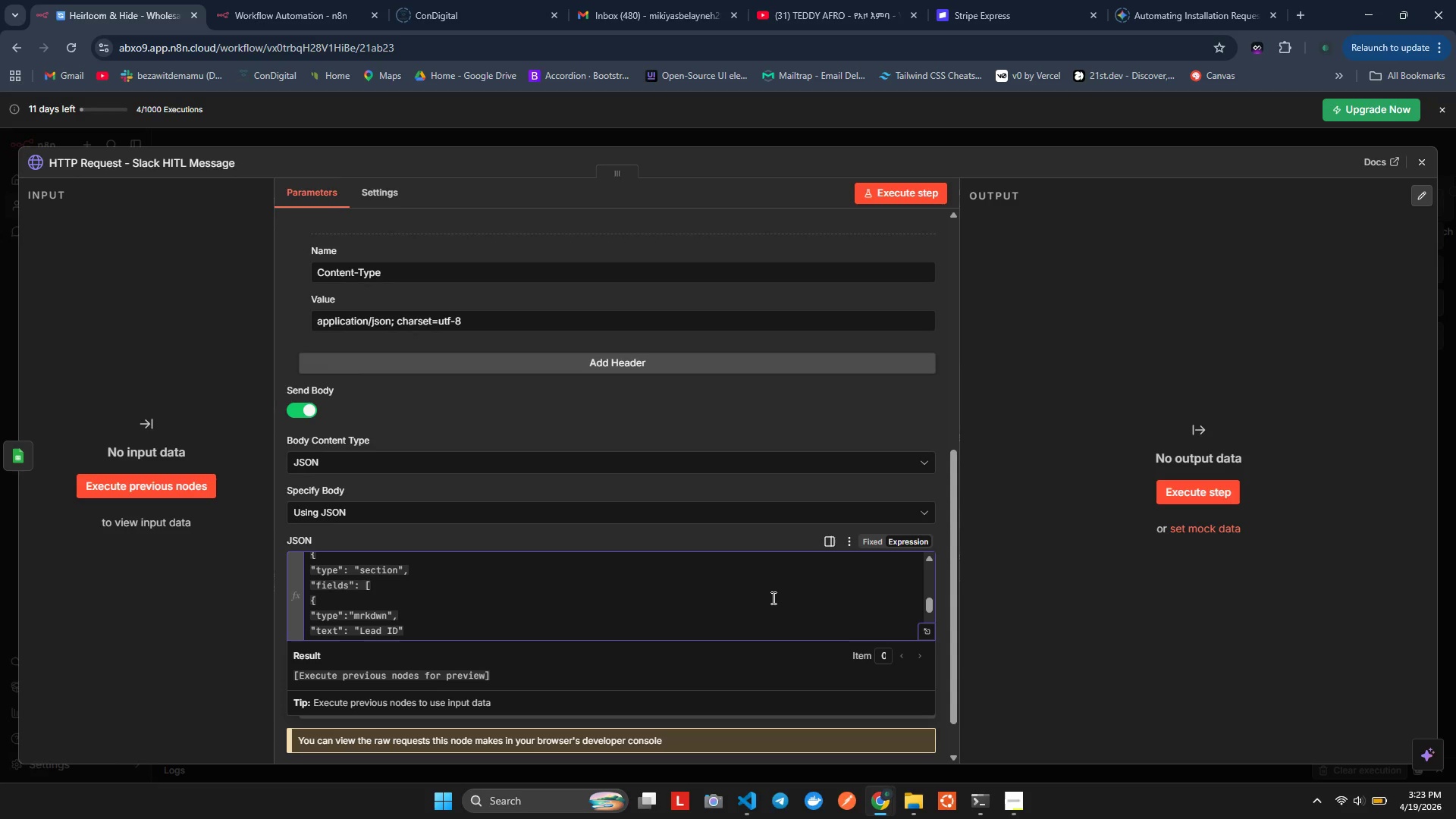 
key(ArrowLeft)
 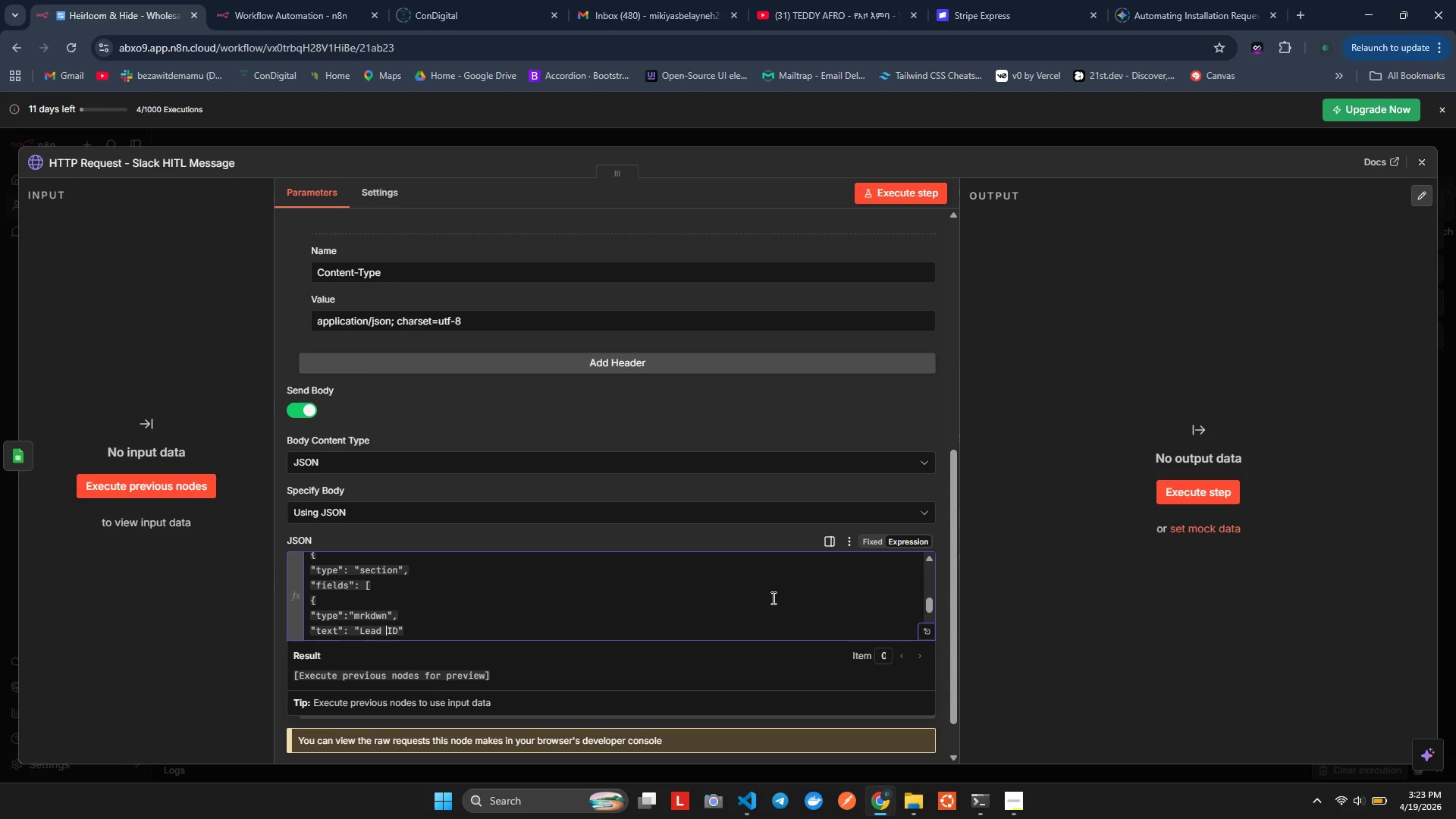 
key(ArrowLeft)
 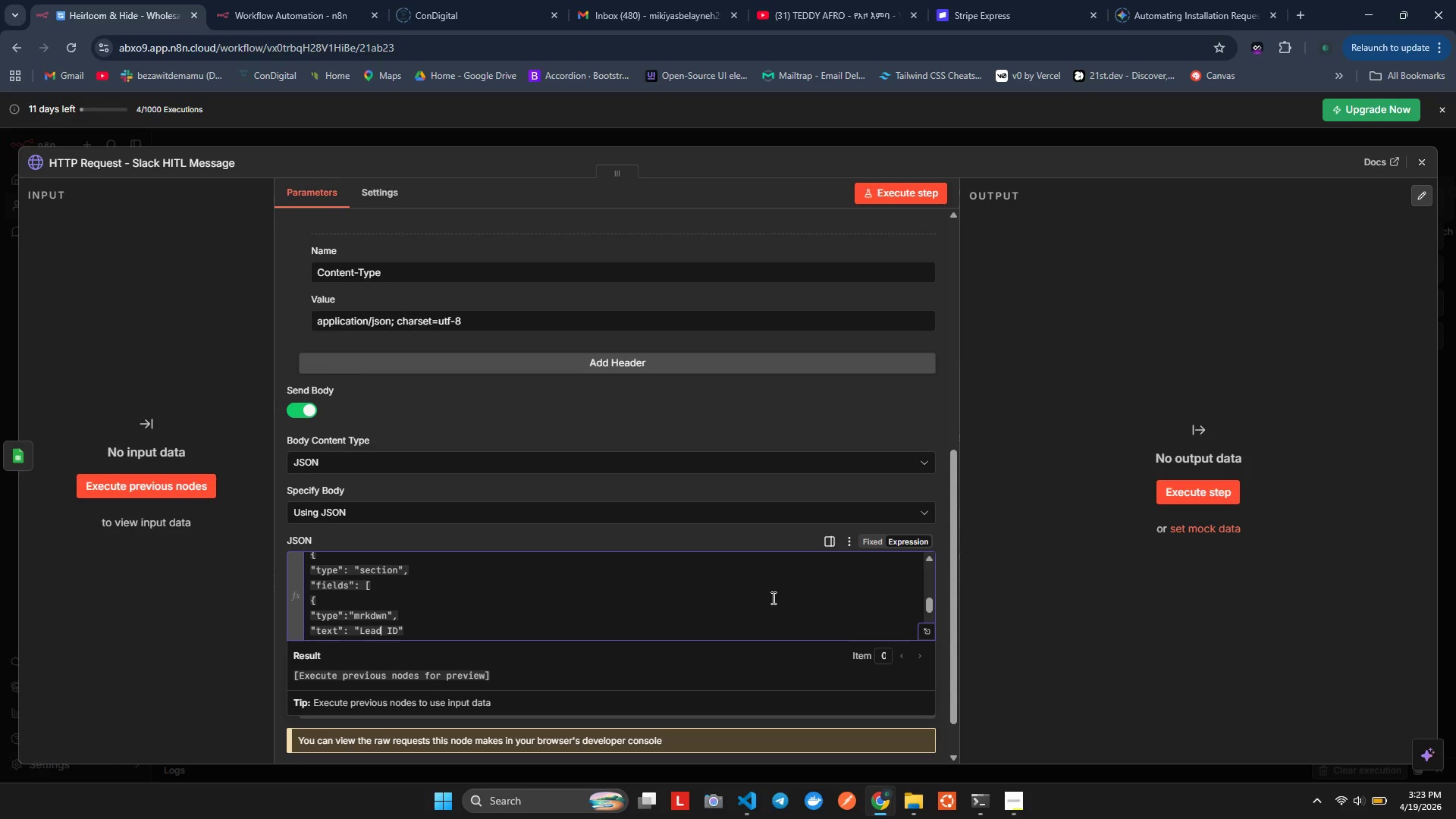 
key(ArrowLeft)
 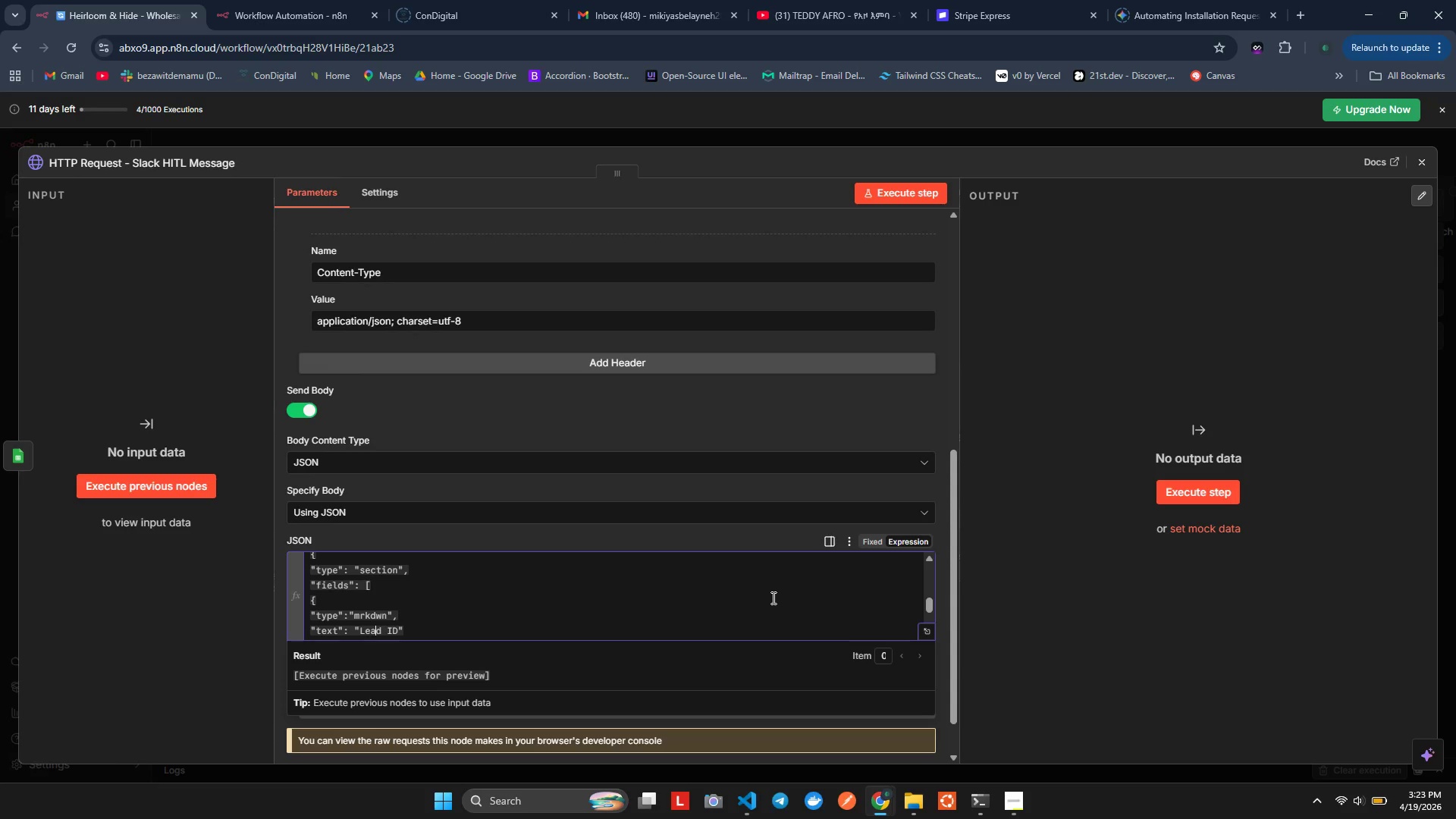 
key(ArrowRight)
 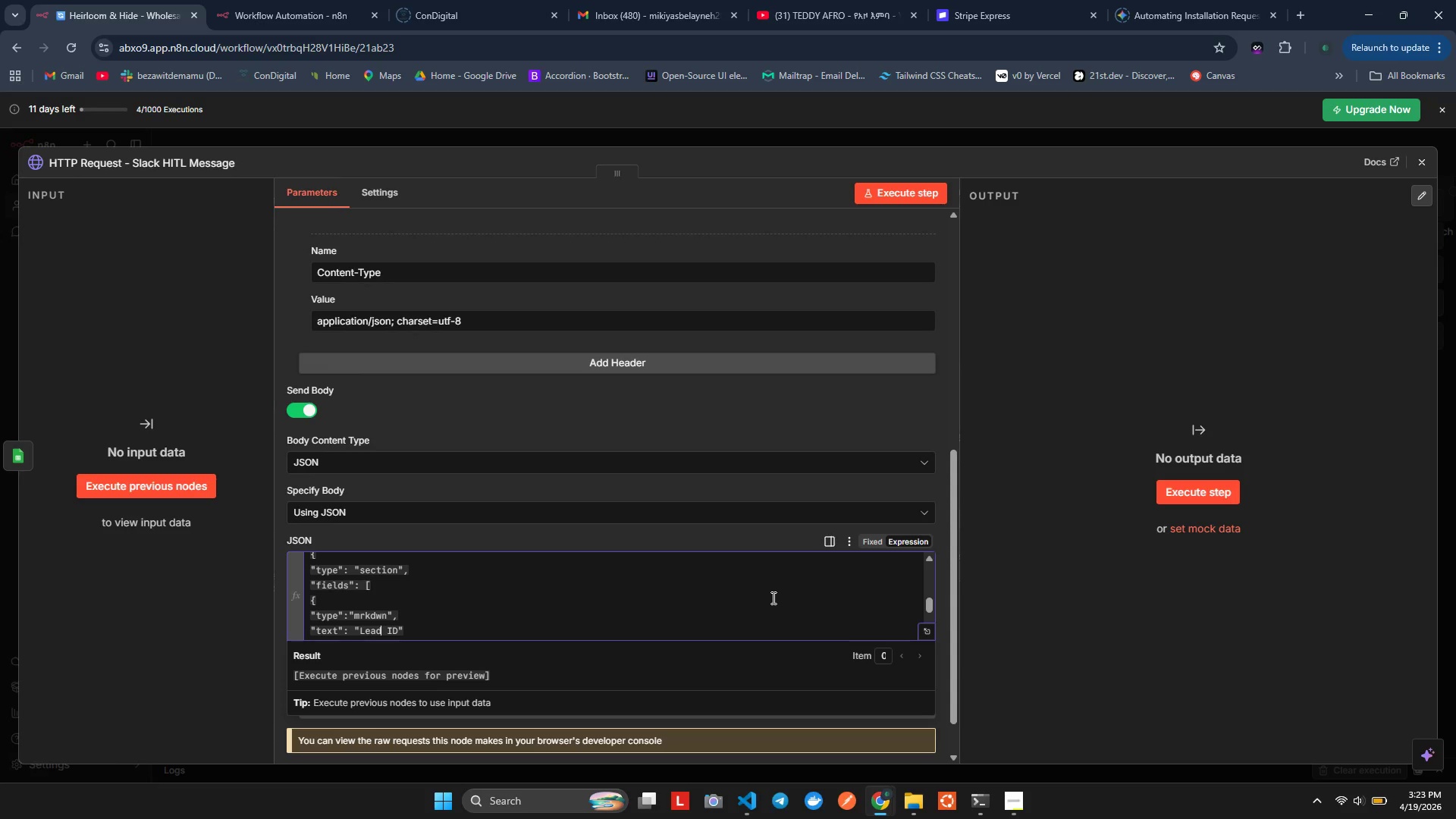 
key(ArrowLeft)
 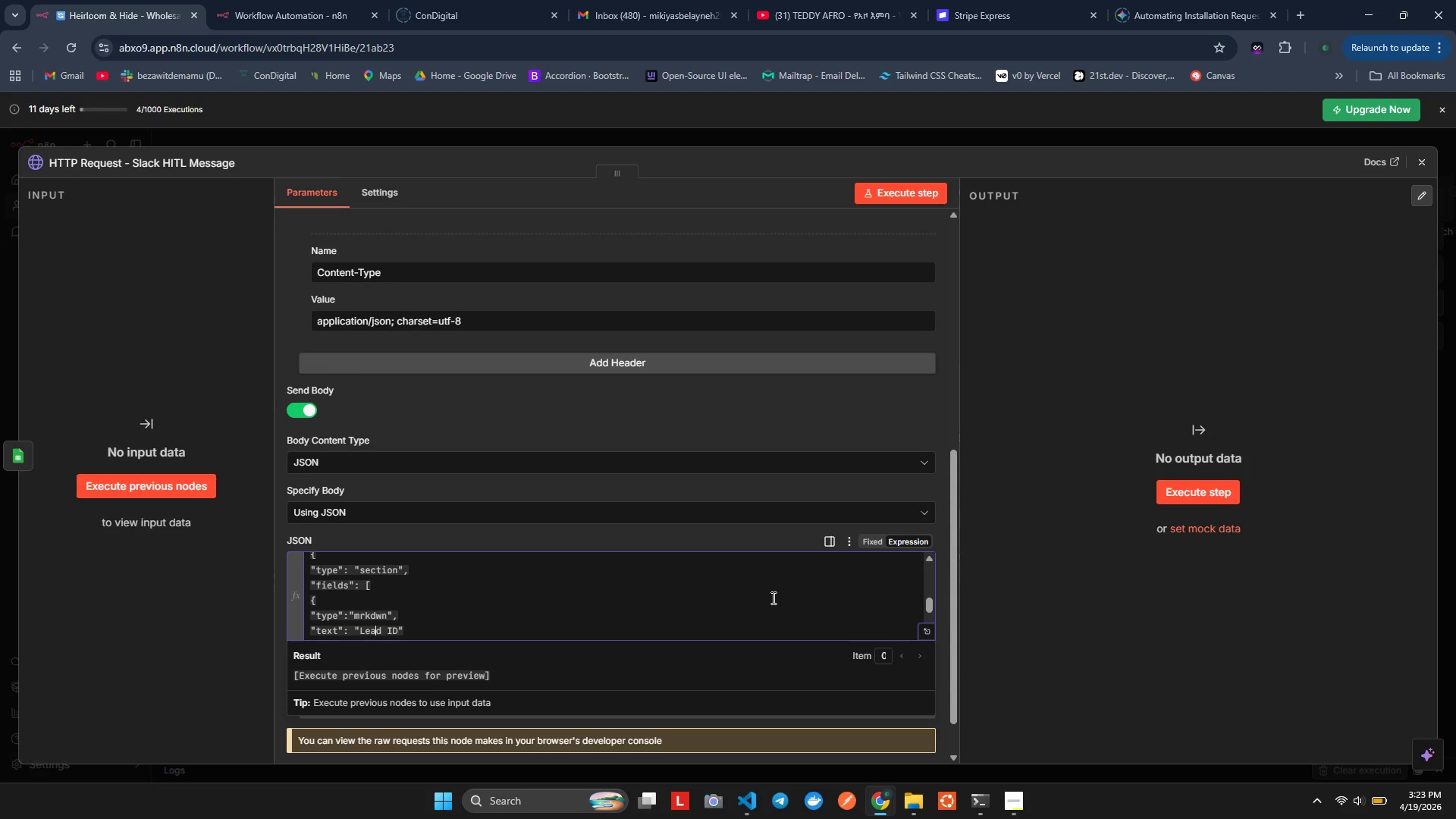 
key(ArrowLeft)
 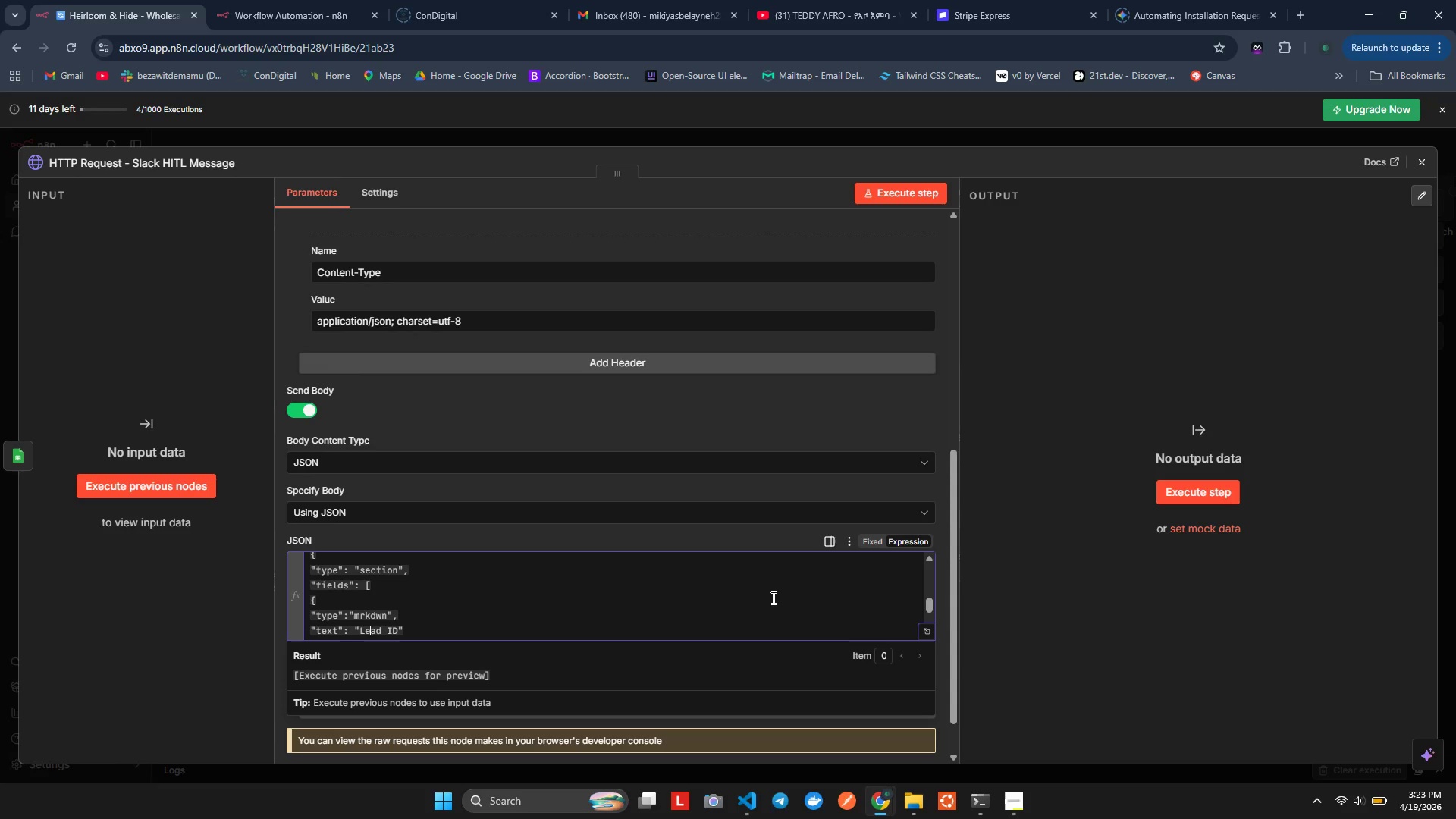 
key(ArrowLeft)
 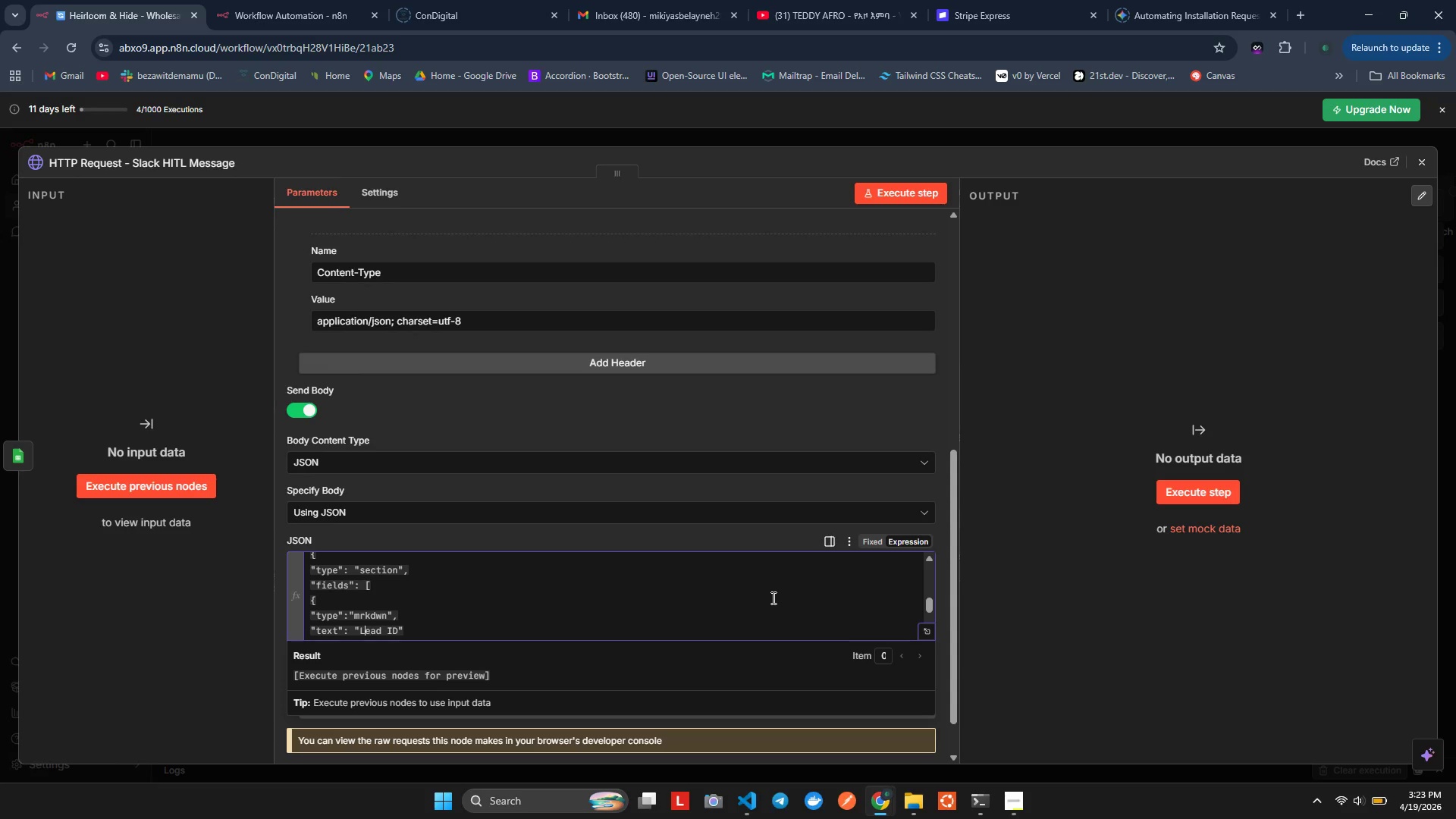 
key(ArrowLeft)
 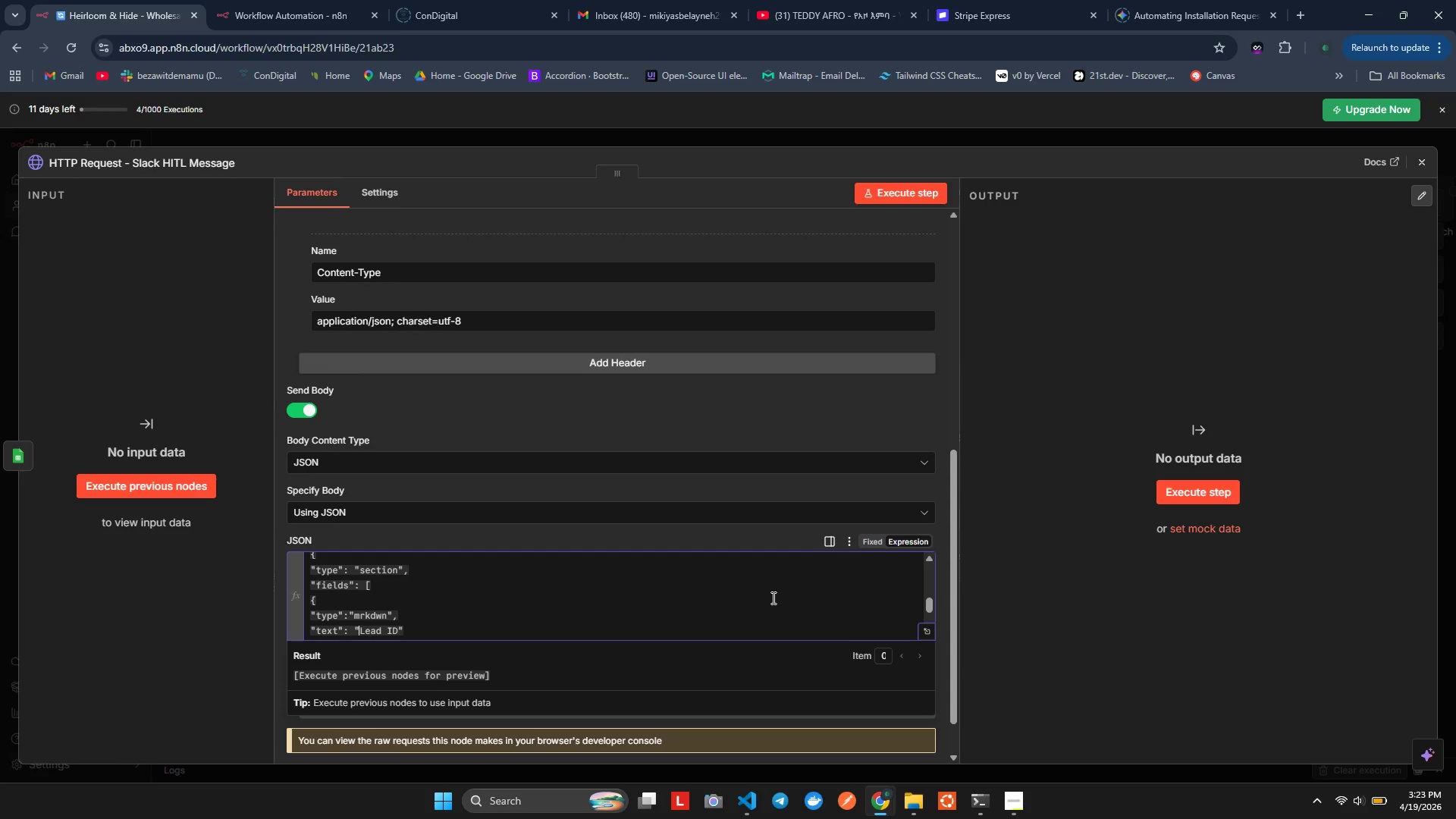 
key(Backspace)
 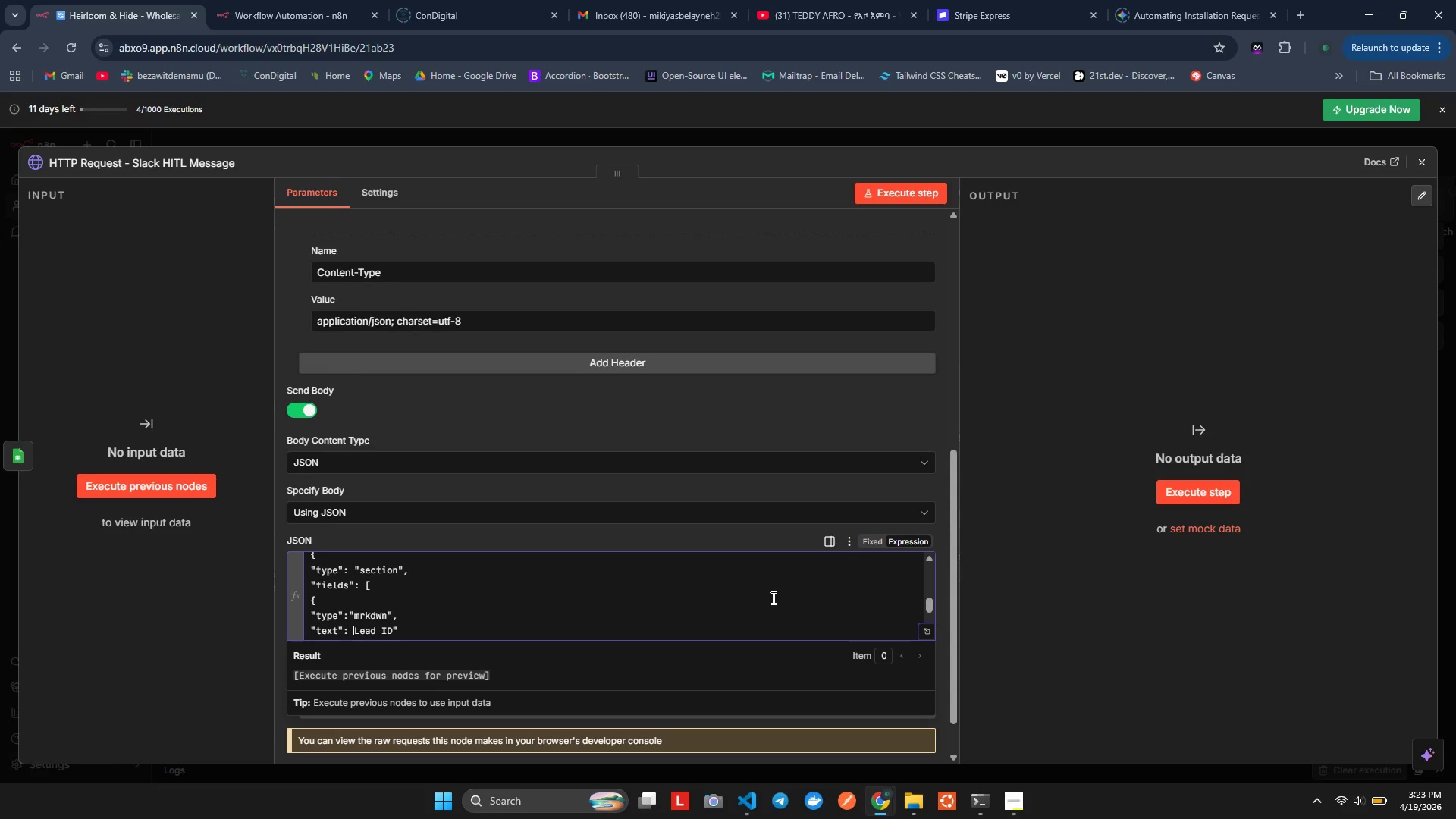 
key(Backquote)
 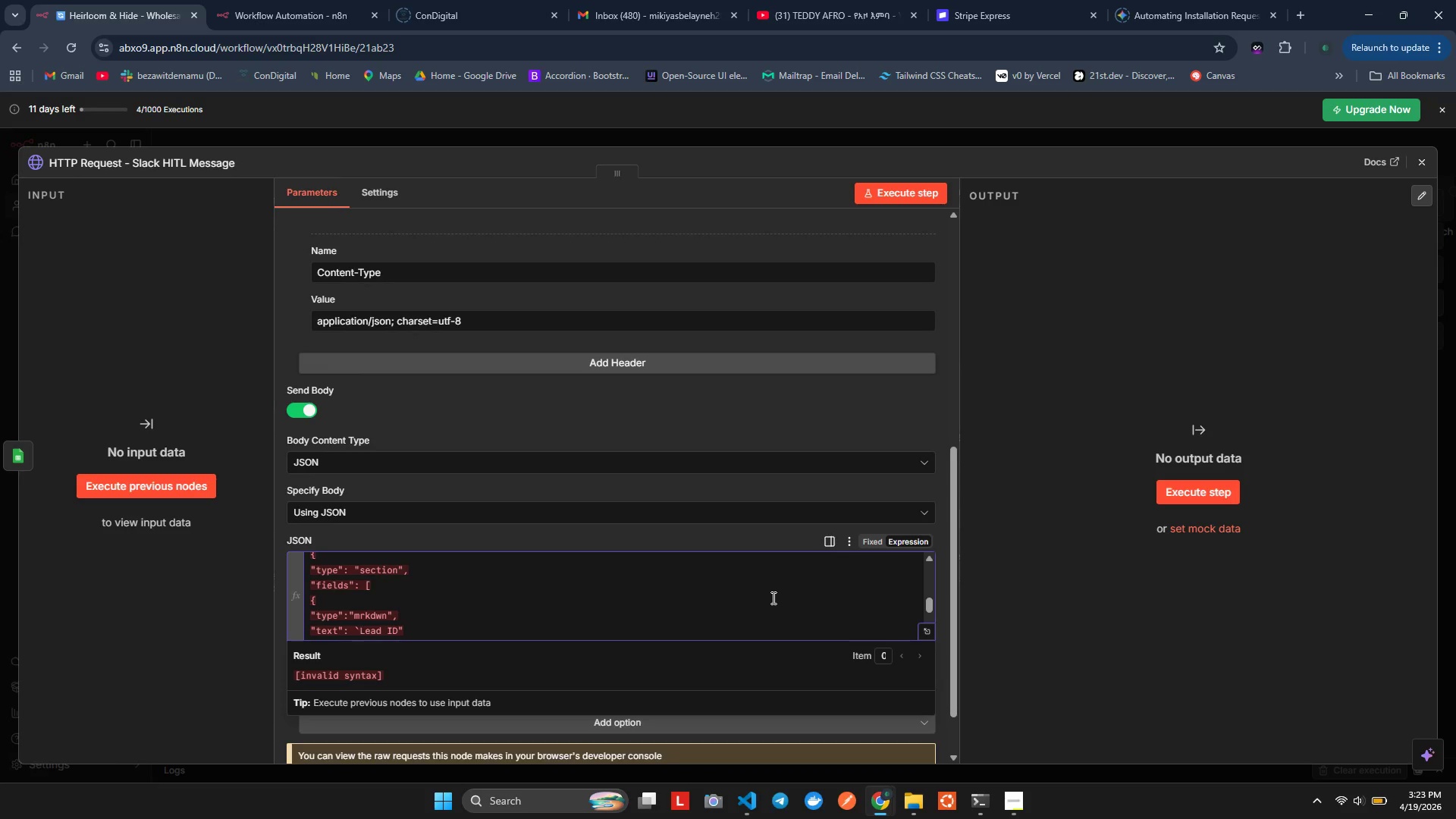 
key(Shift+8)
 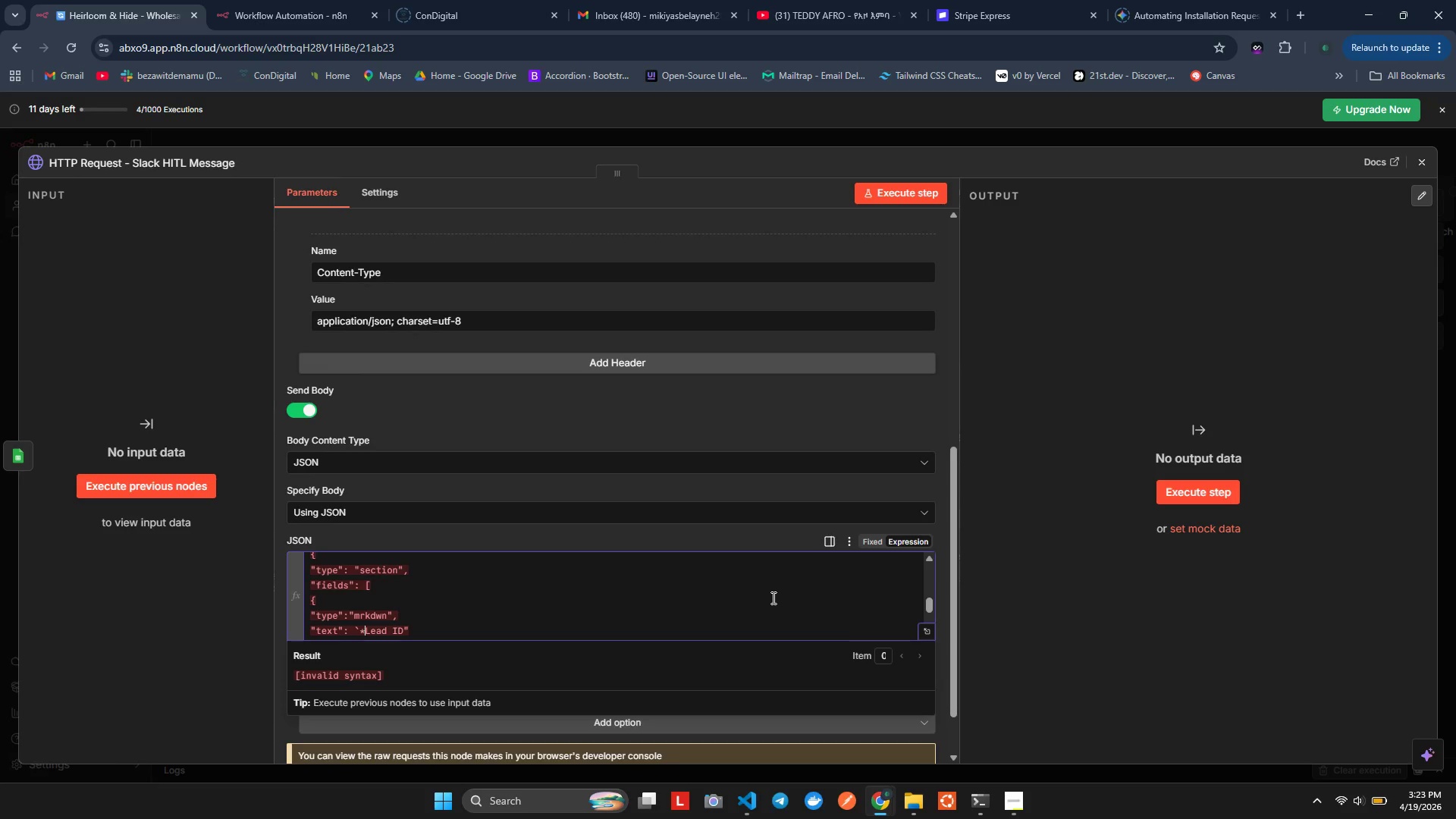 
key(ArrowRight)
 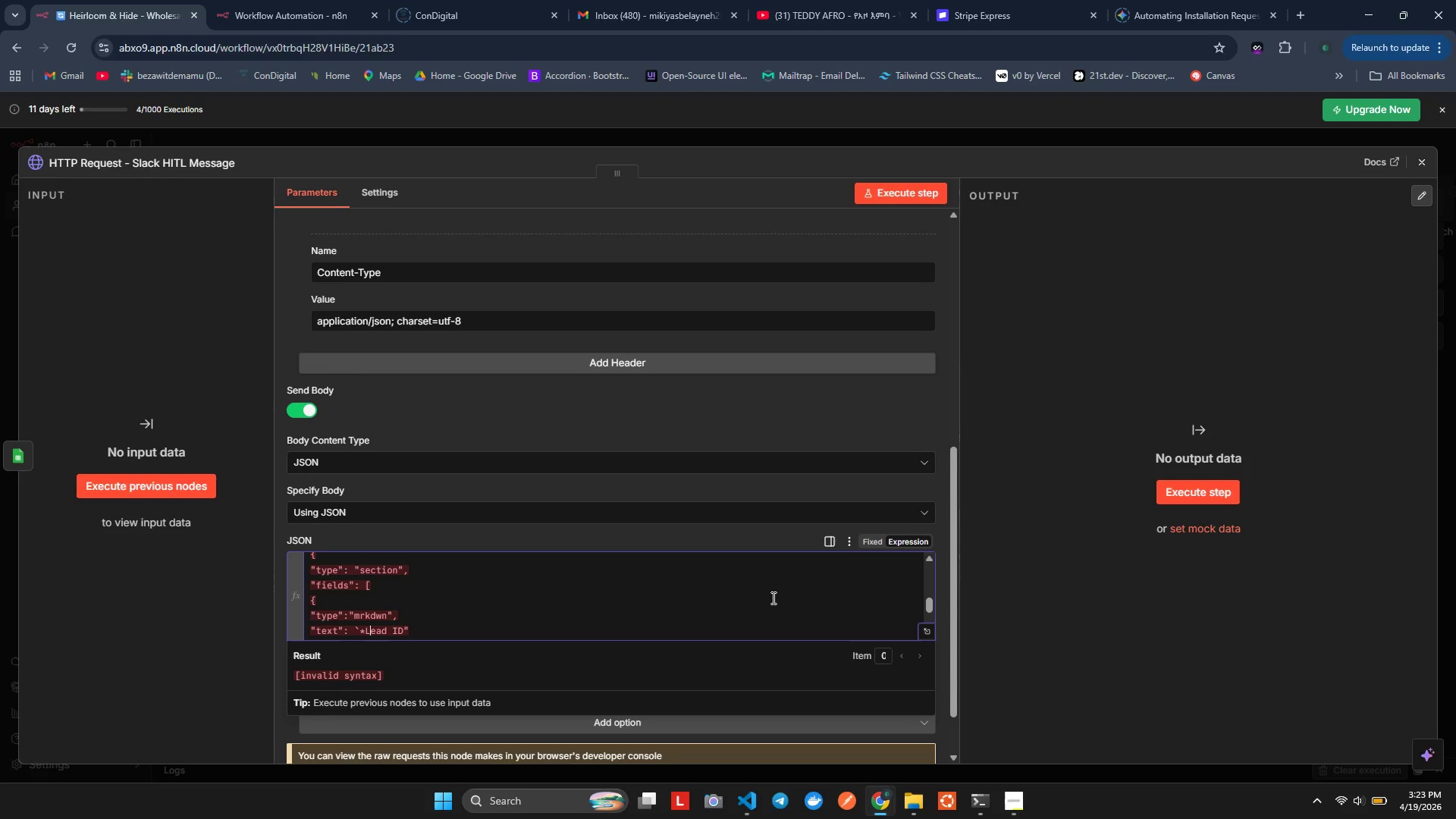 
key(ArrowRight)
 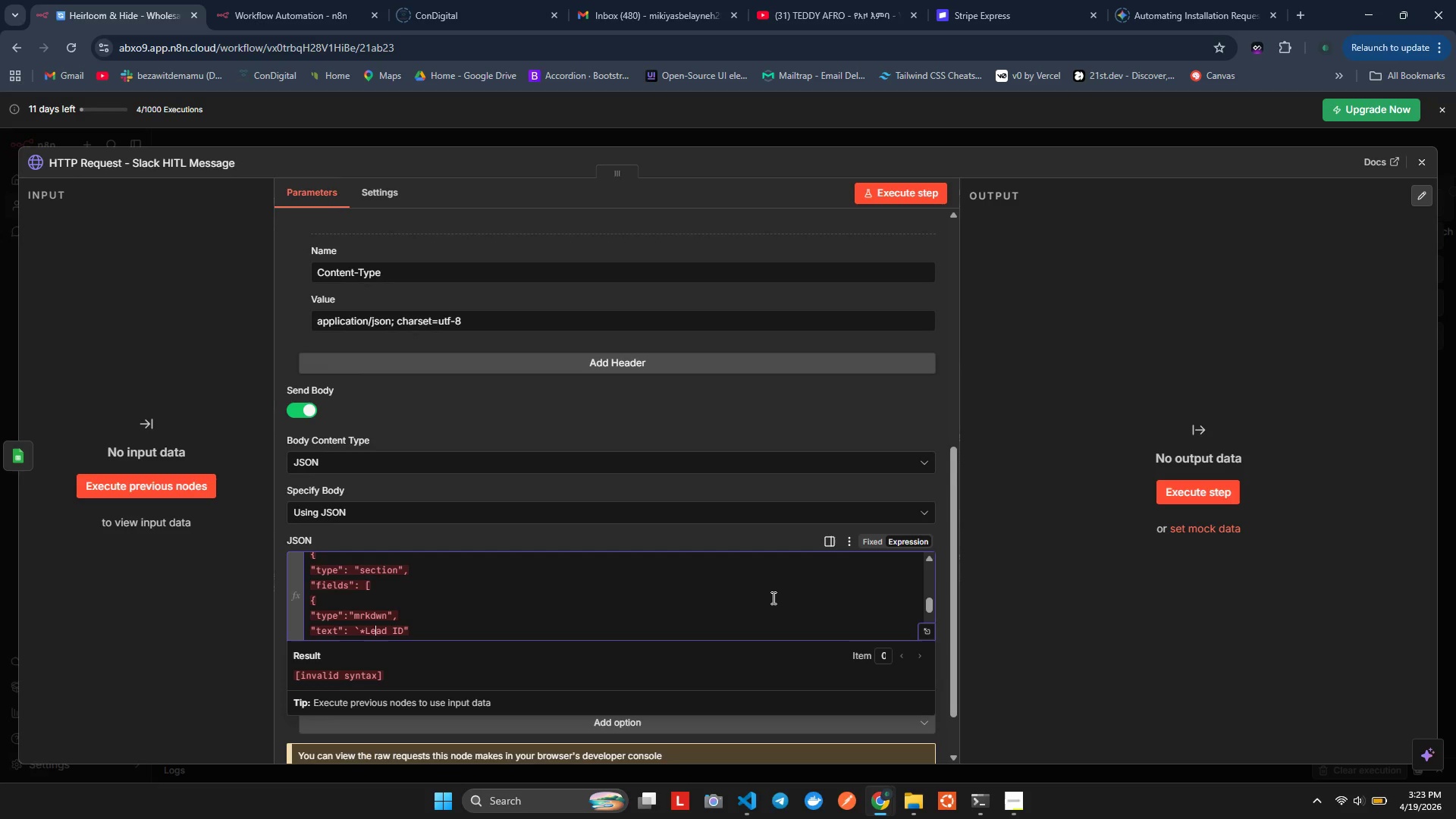 
key(ArrowRight)
 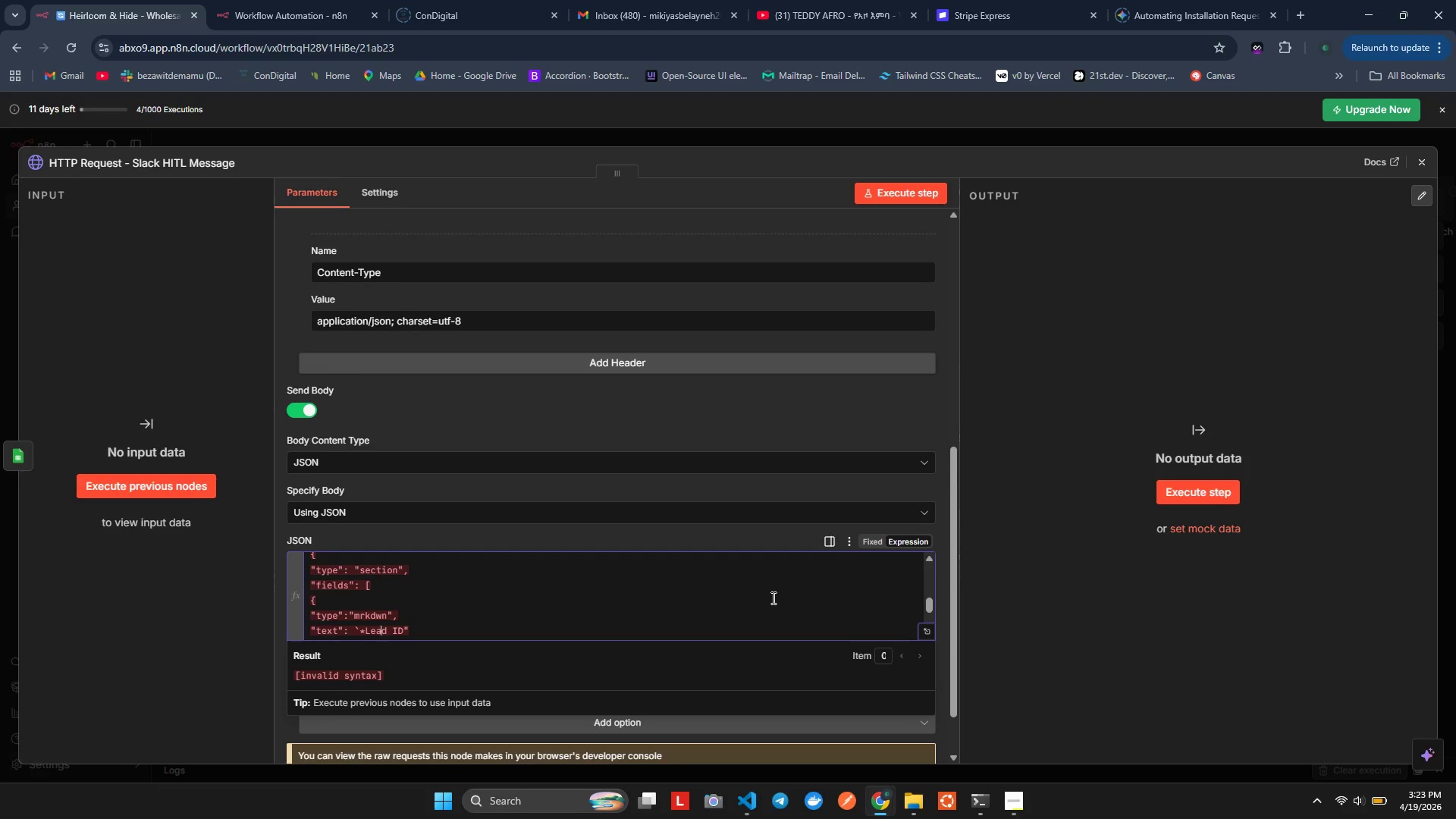 
key(ArrowRight)
 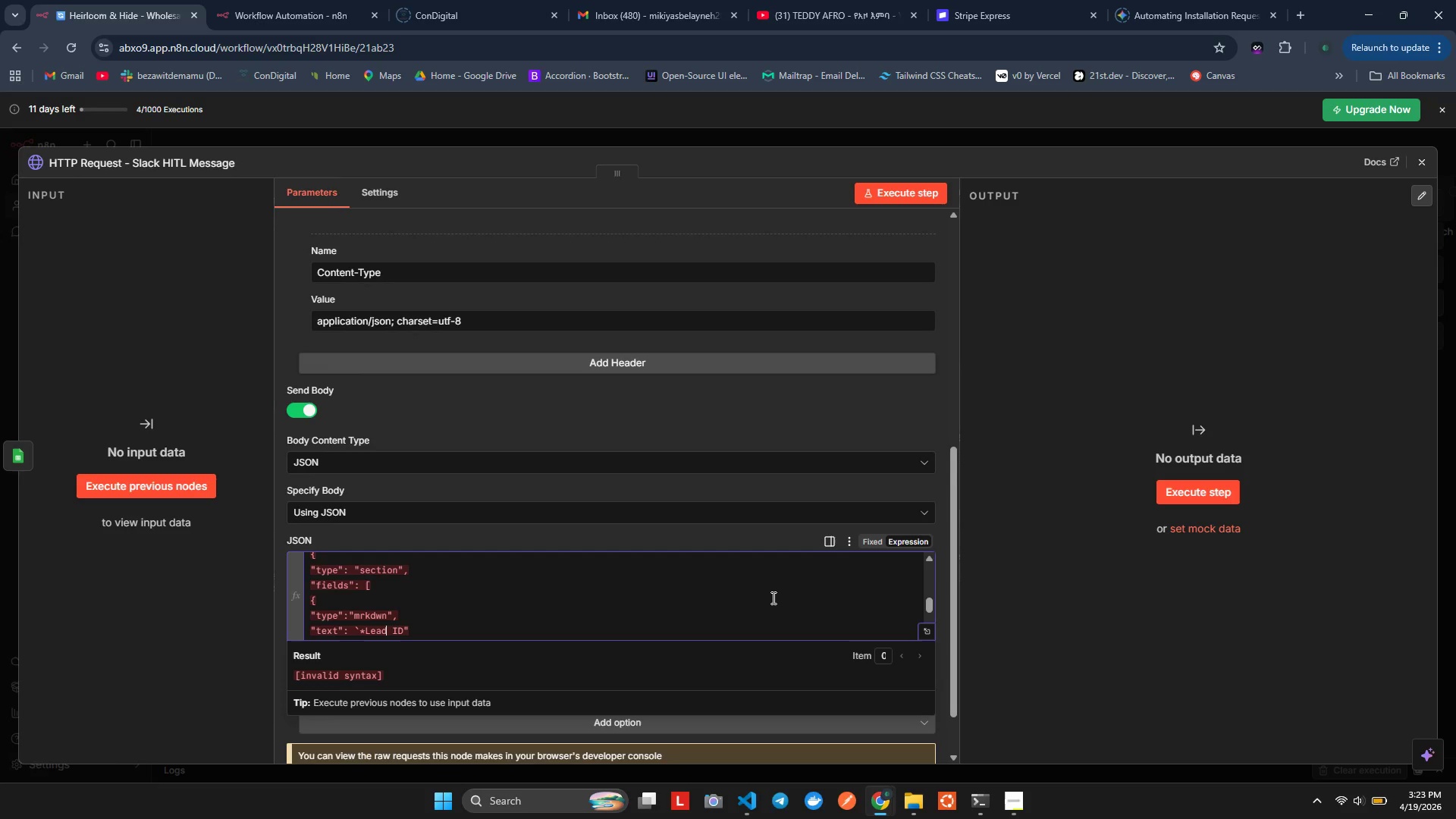 
key(ArrowRight)
 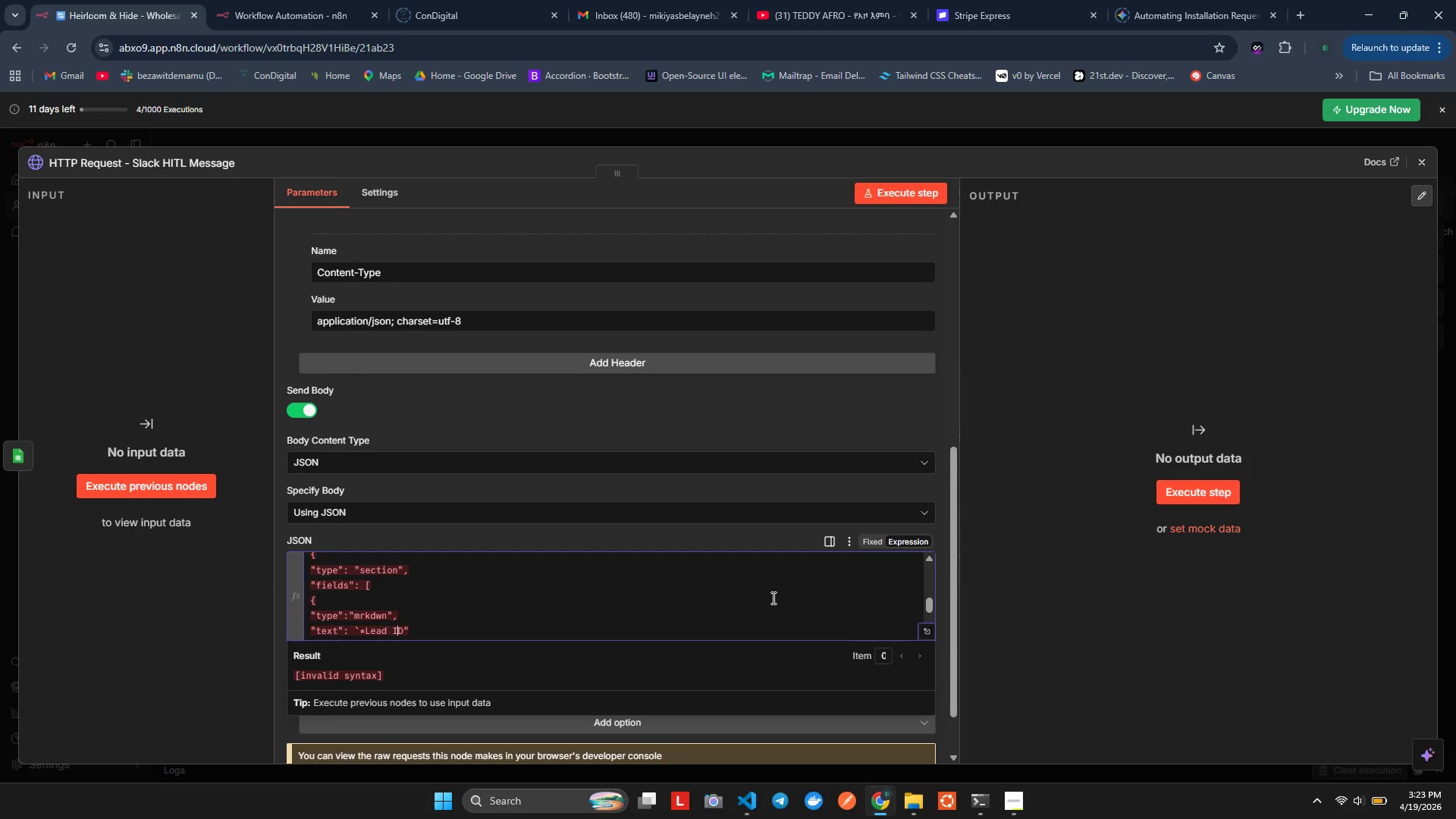 
key(ArrowRight)
 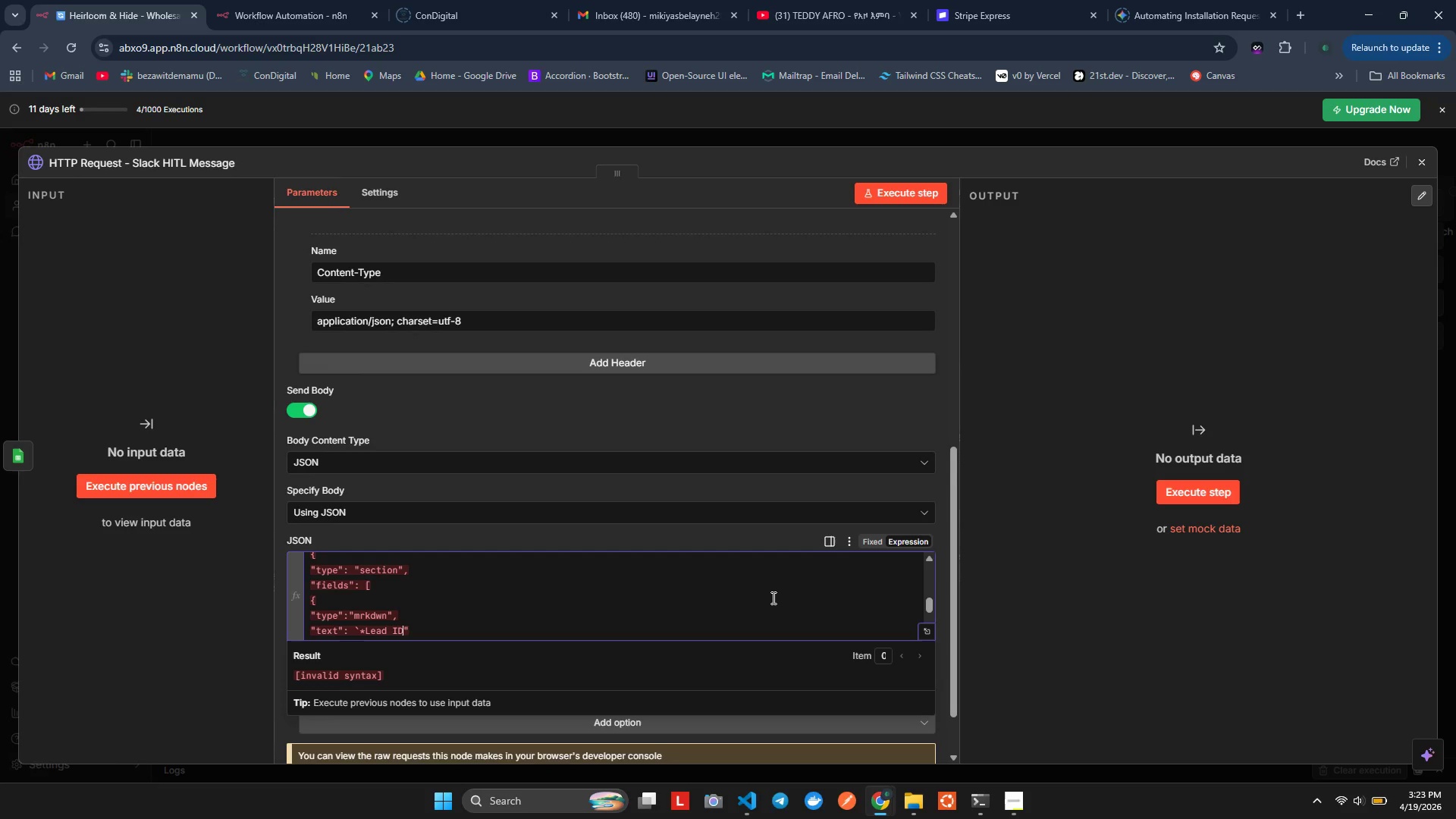 
key(ArrowRight)
 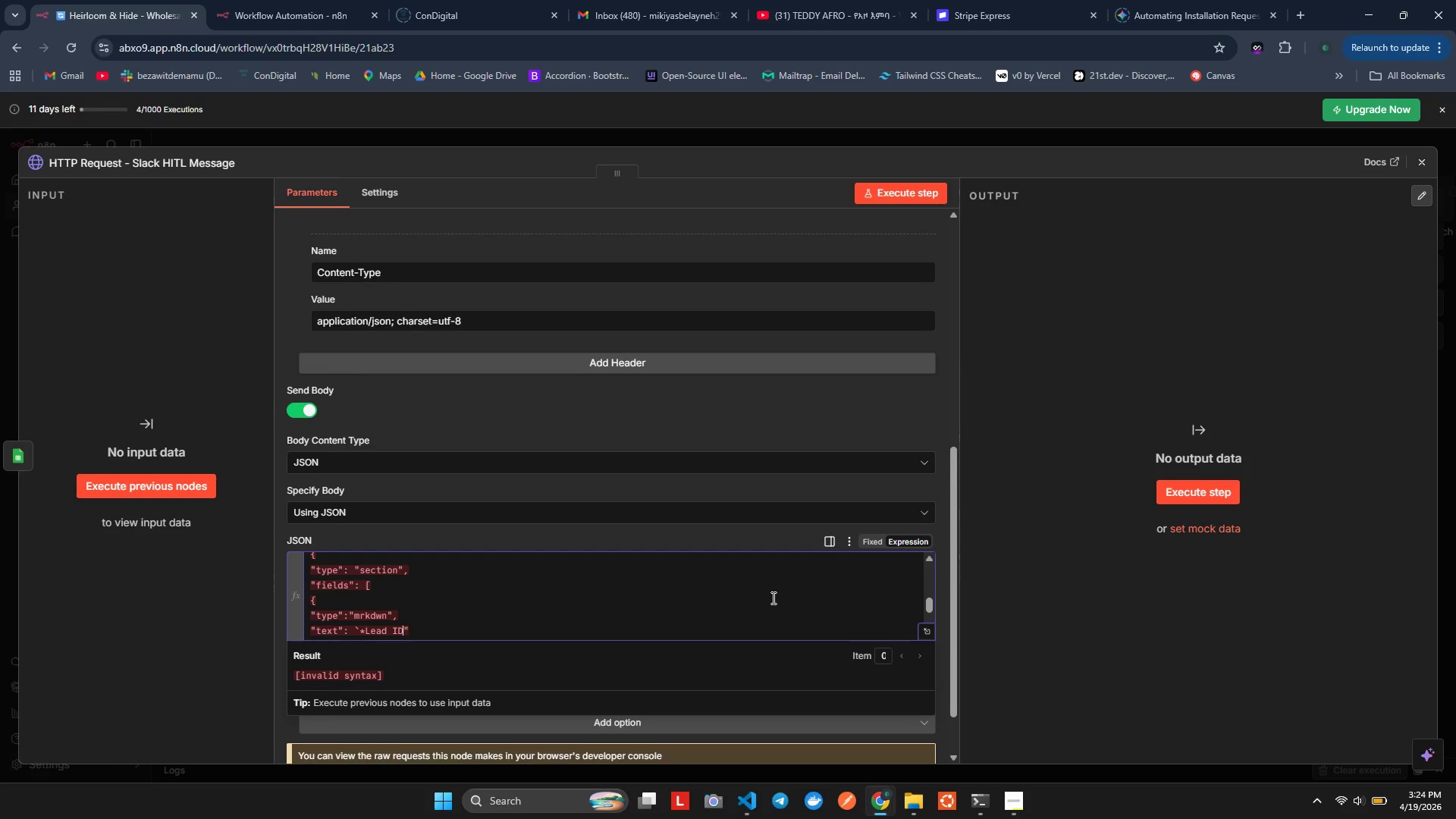 
key(ArrowRight)
 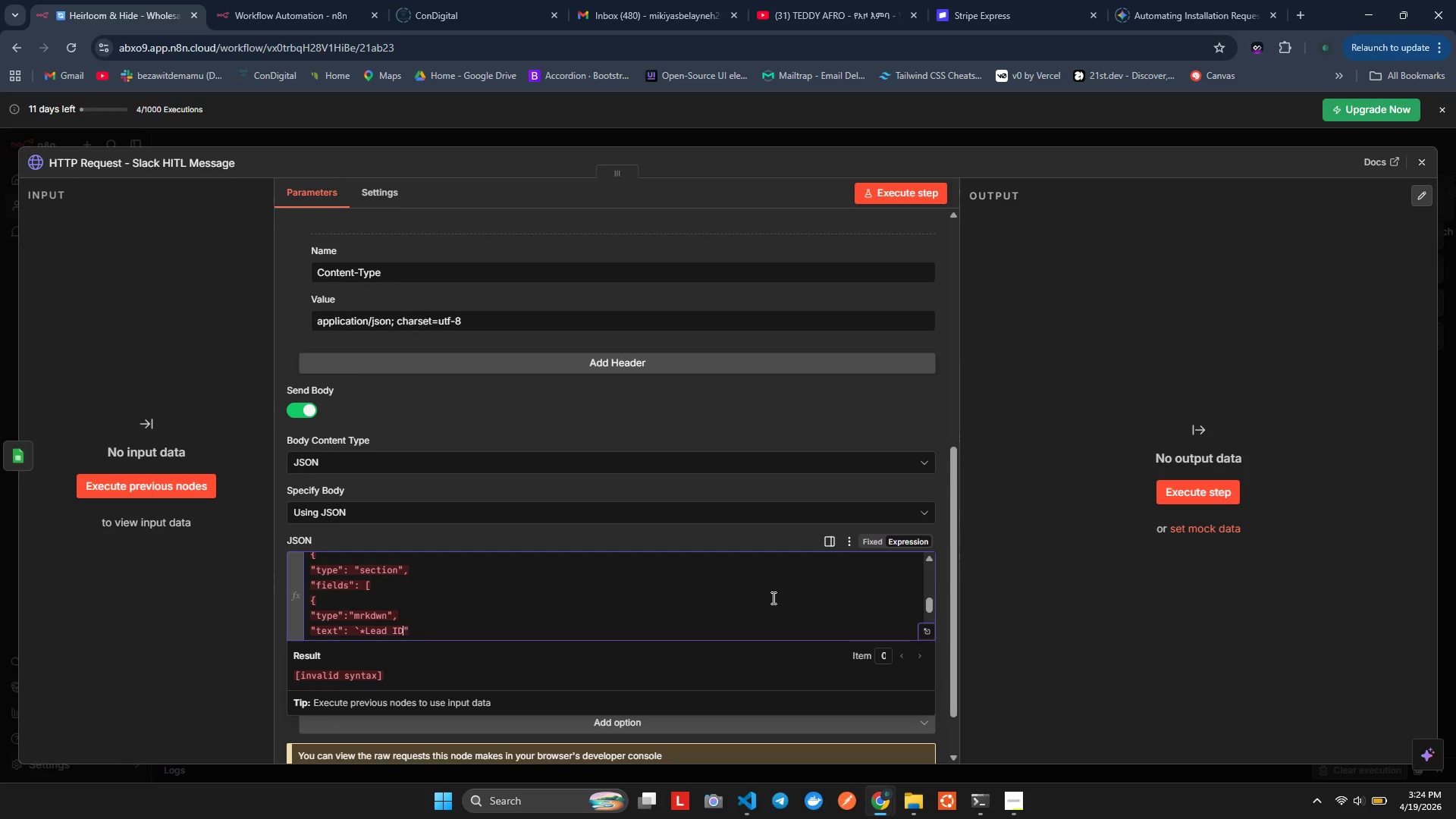 
key(ArrowLeft)
 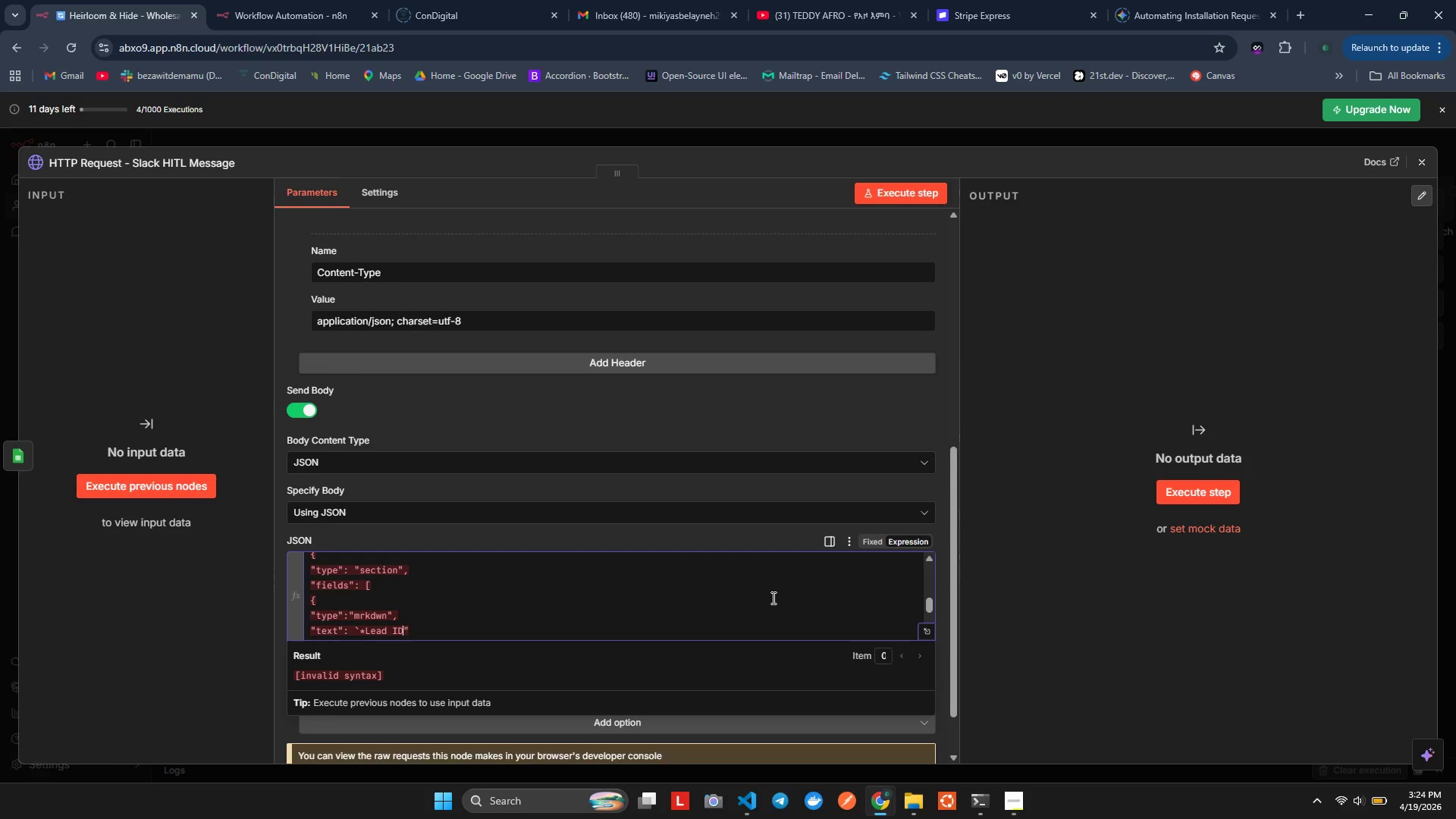 
key(ArrowRight)
 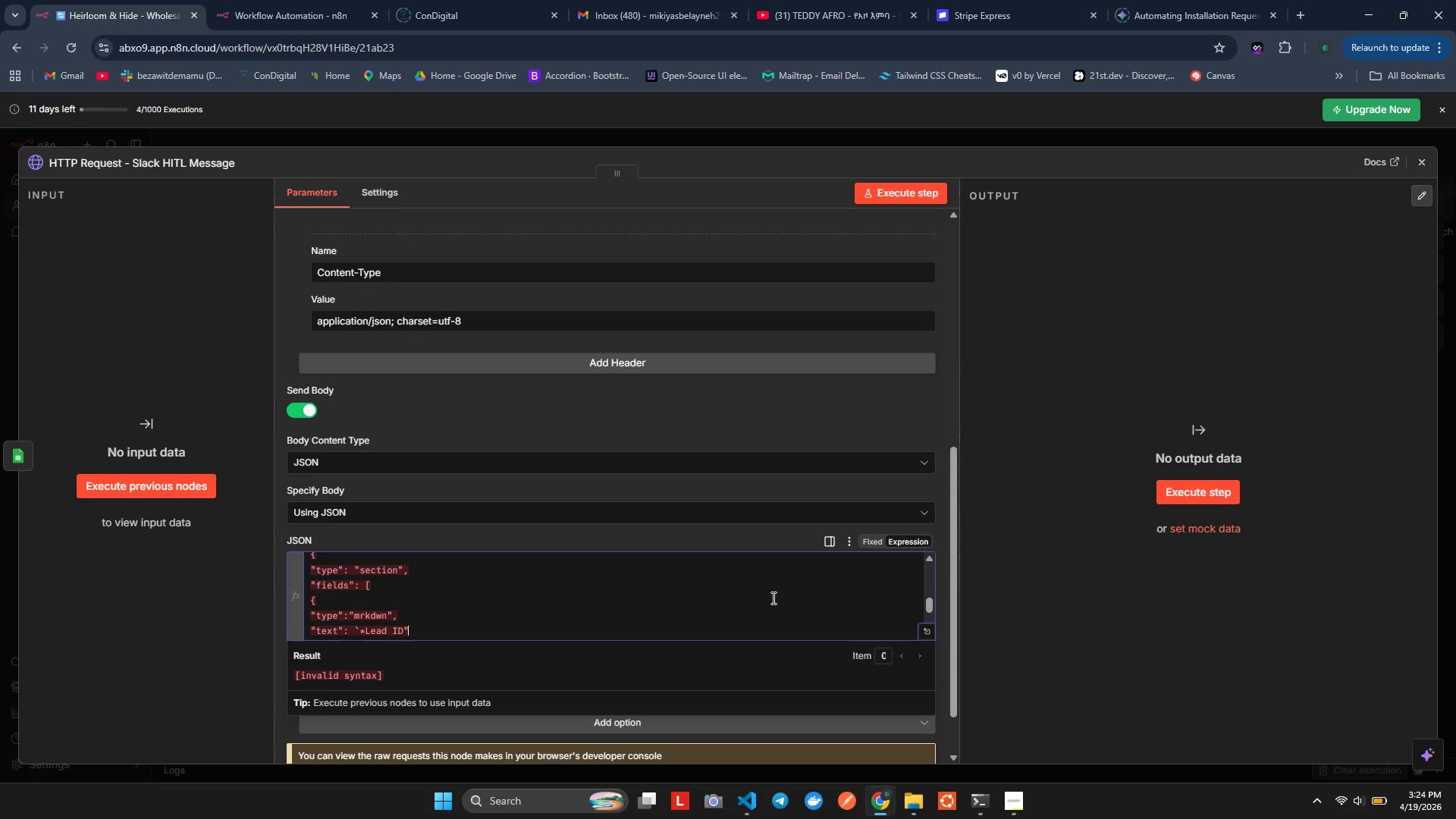 
key(Backspace)
 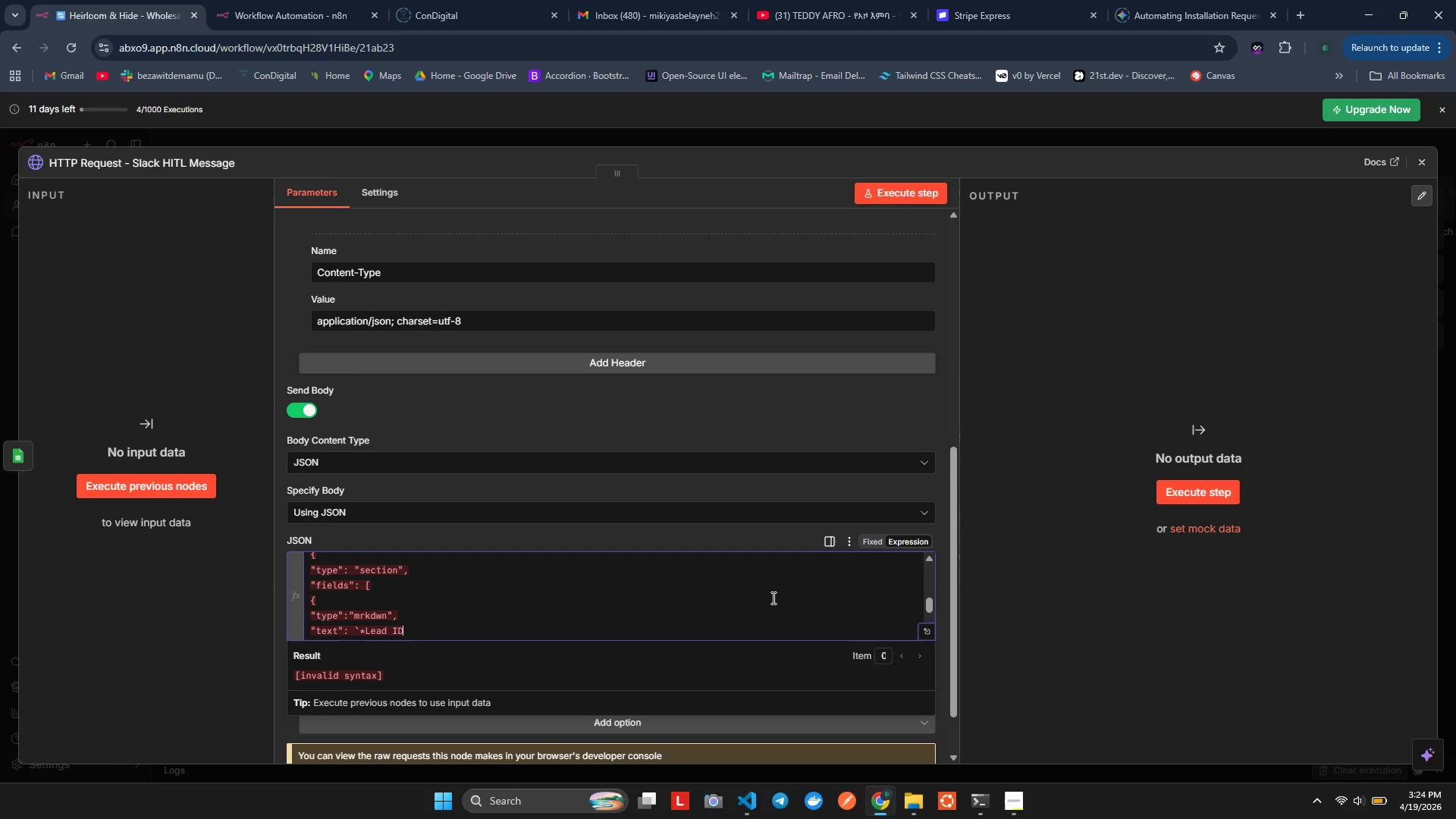 
key(Backquote)
 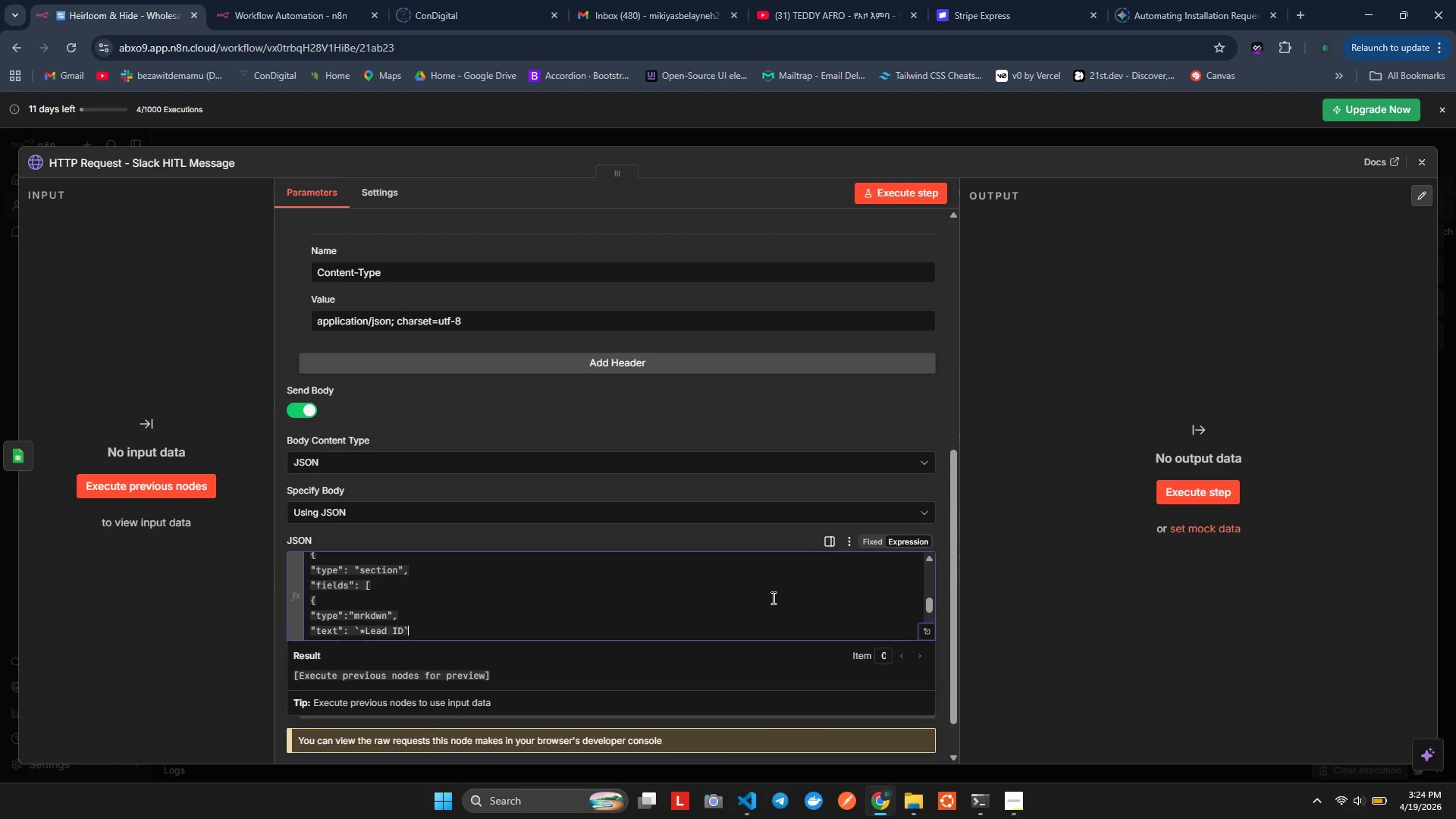 
key(ArrowLeft)
 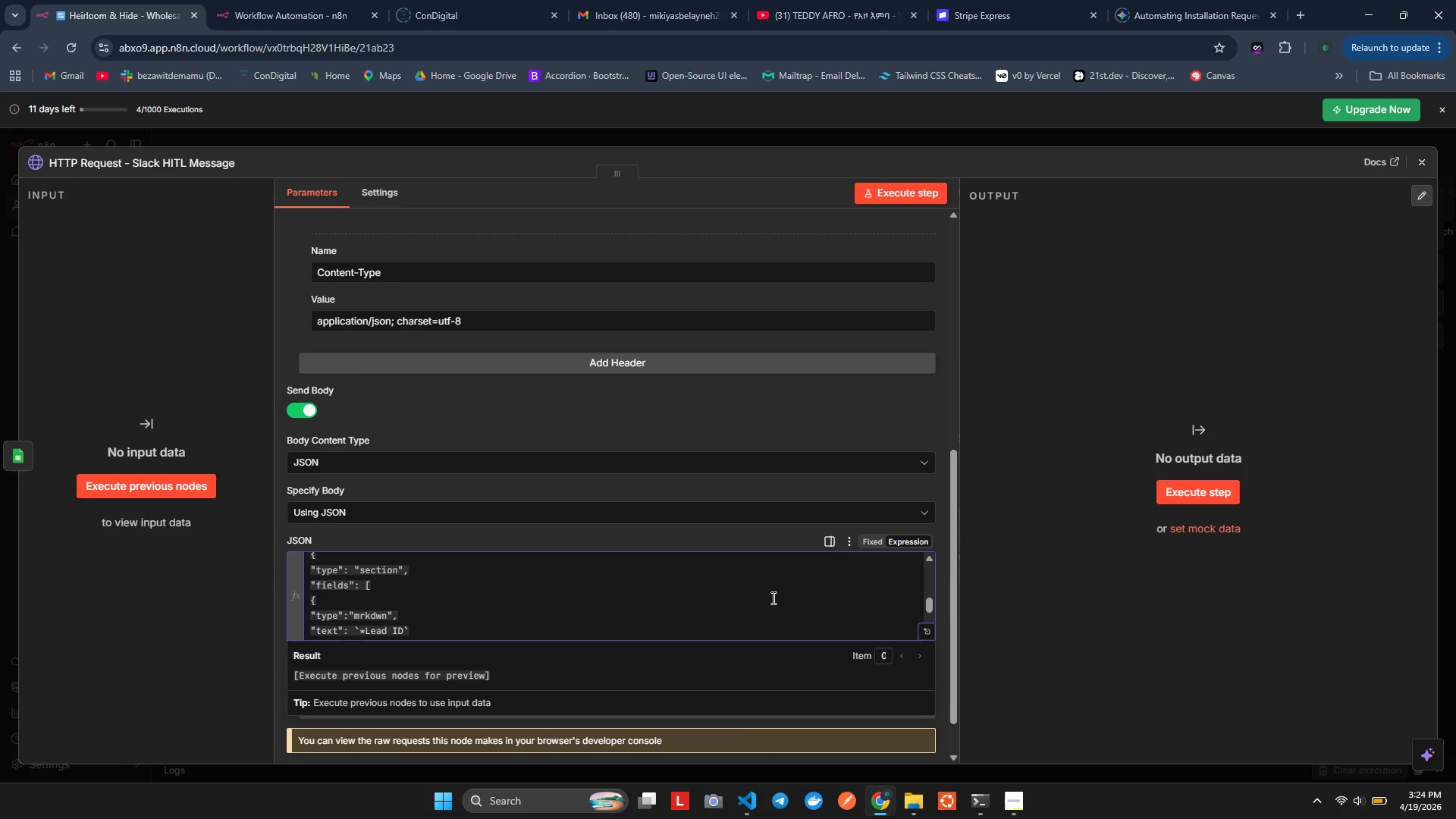 
key(Shift+NumpadMultiply)
 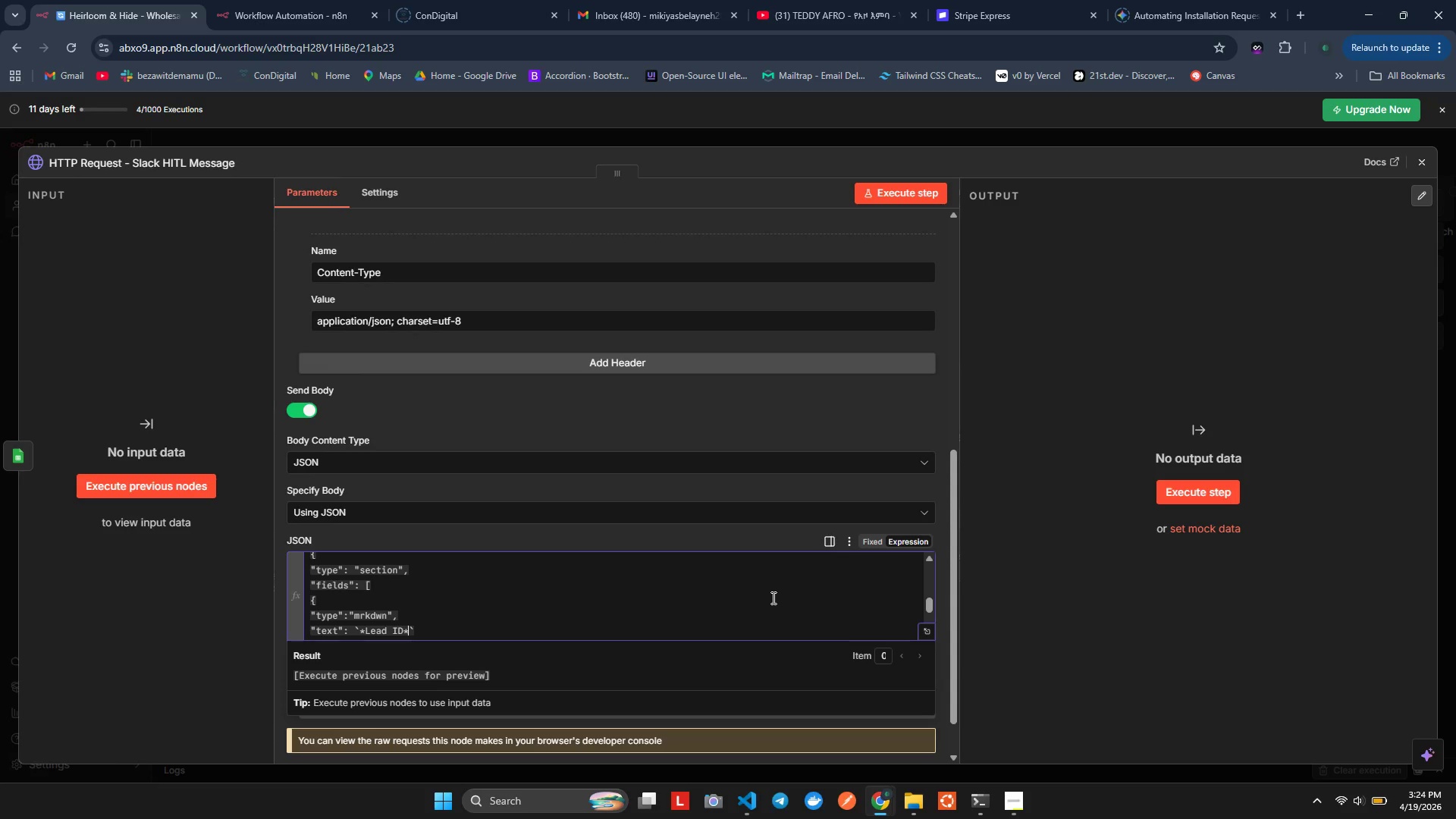 
key(Backslash)
 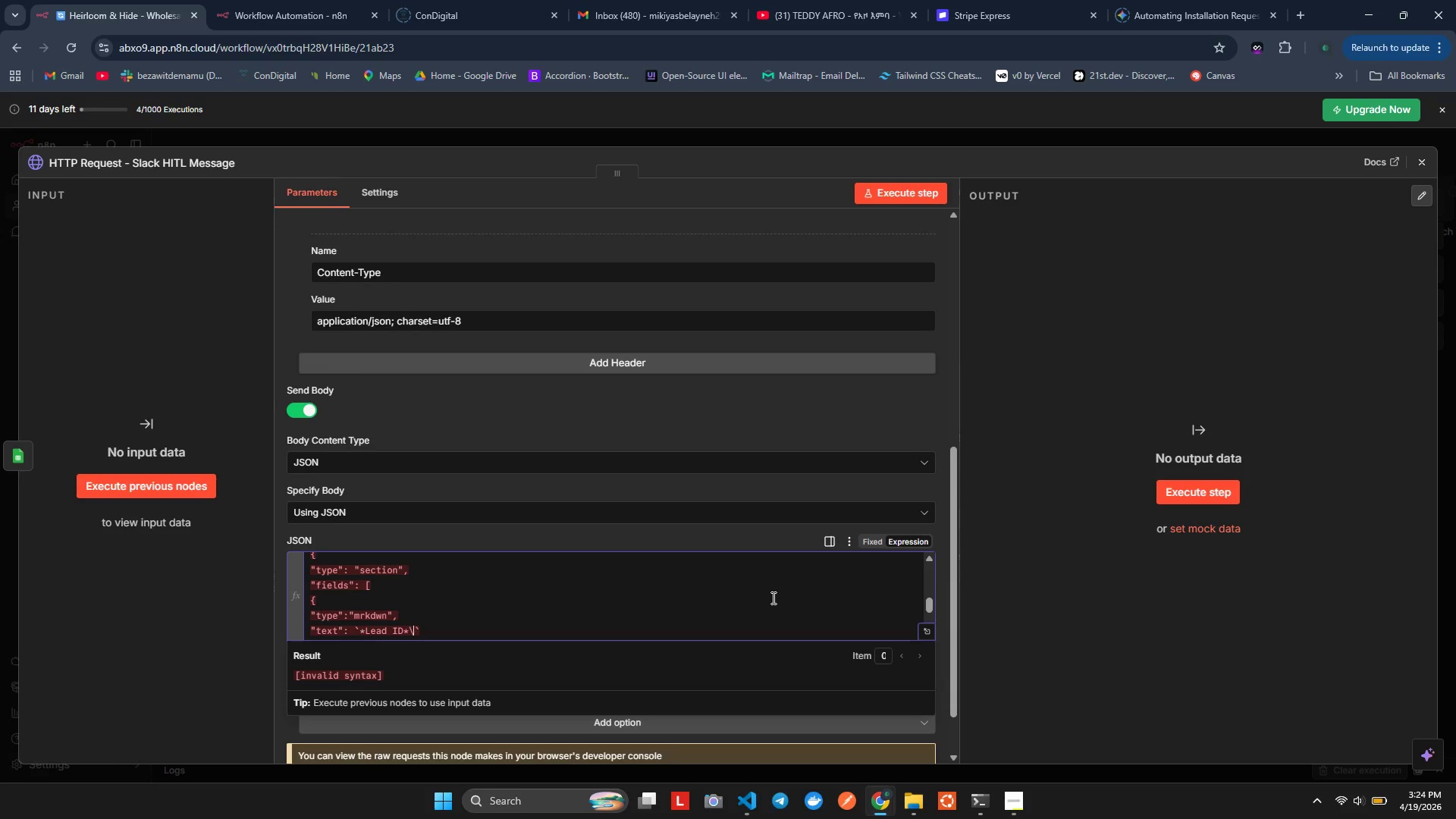 
key(N)
 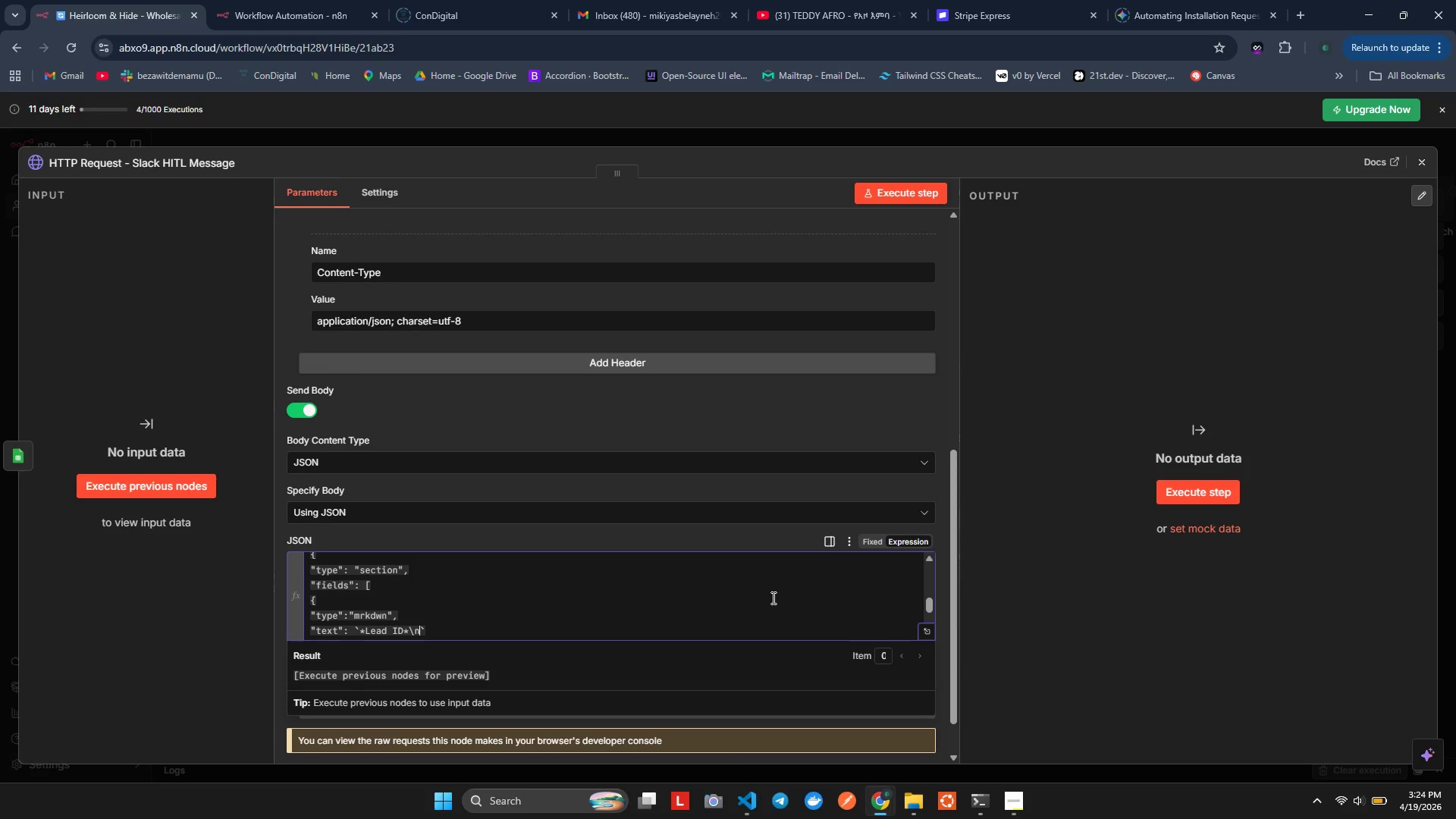 
key(Shift+4)